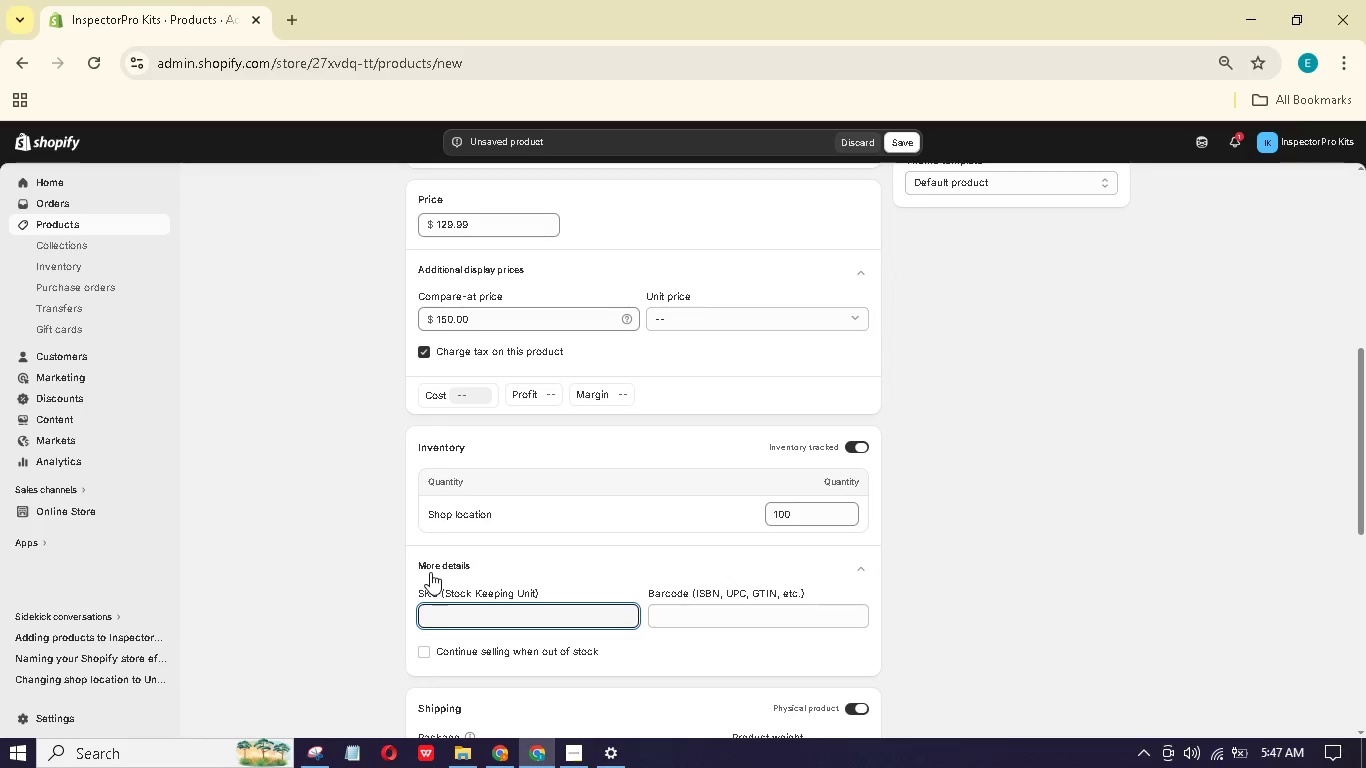 
hold_key(key=I, duration=0.41)
 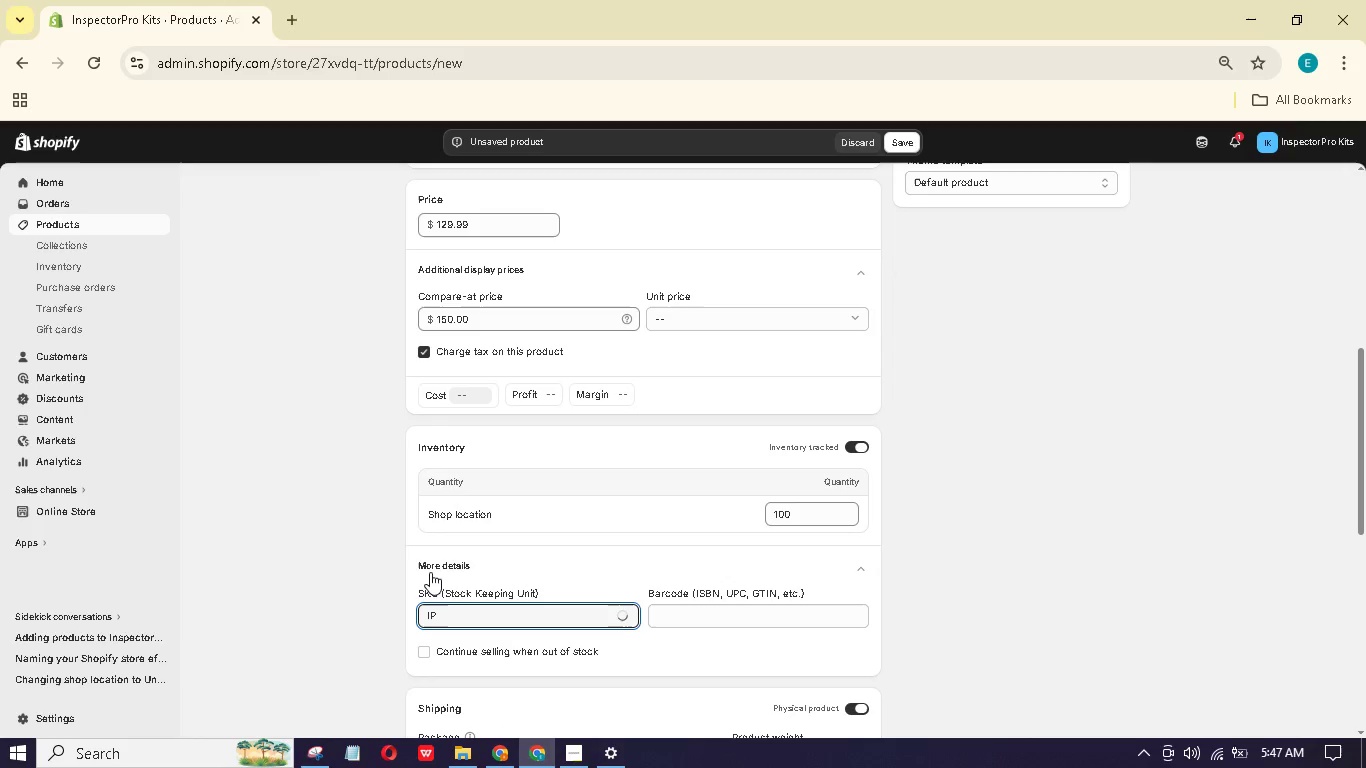 
type(P-EM-01)
 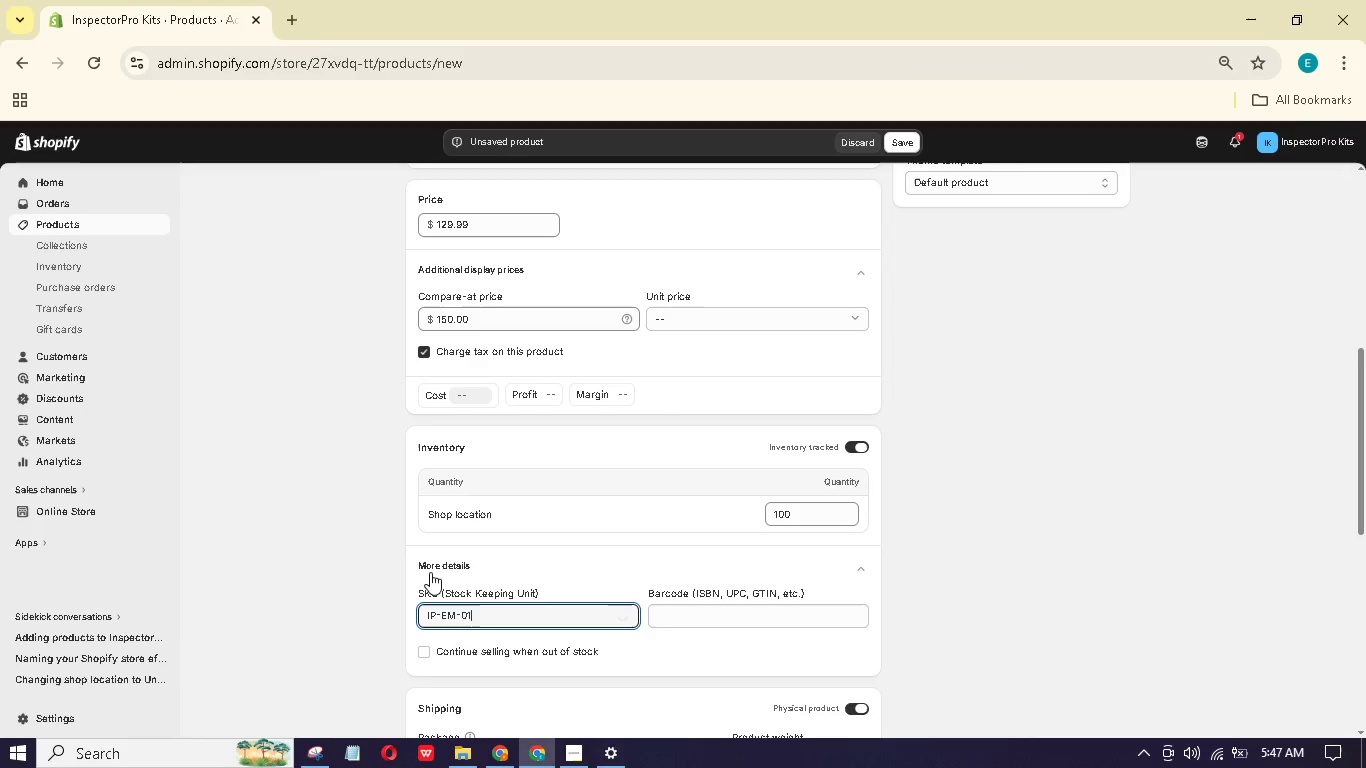 
wait(5.86)
 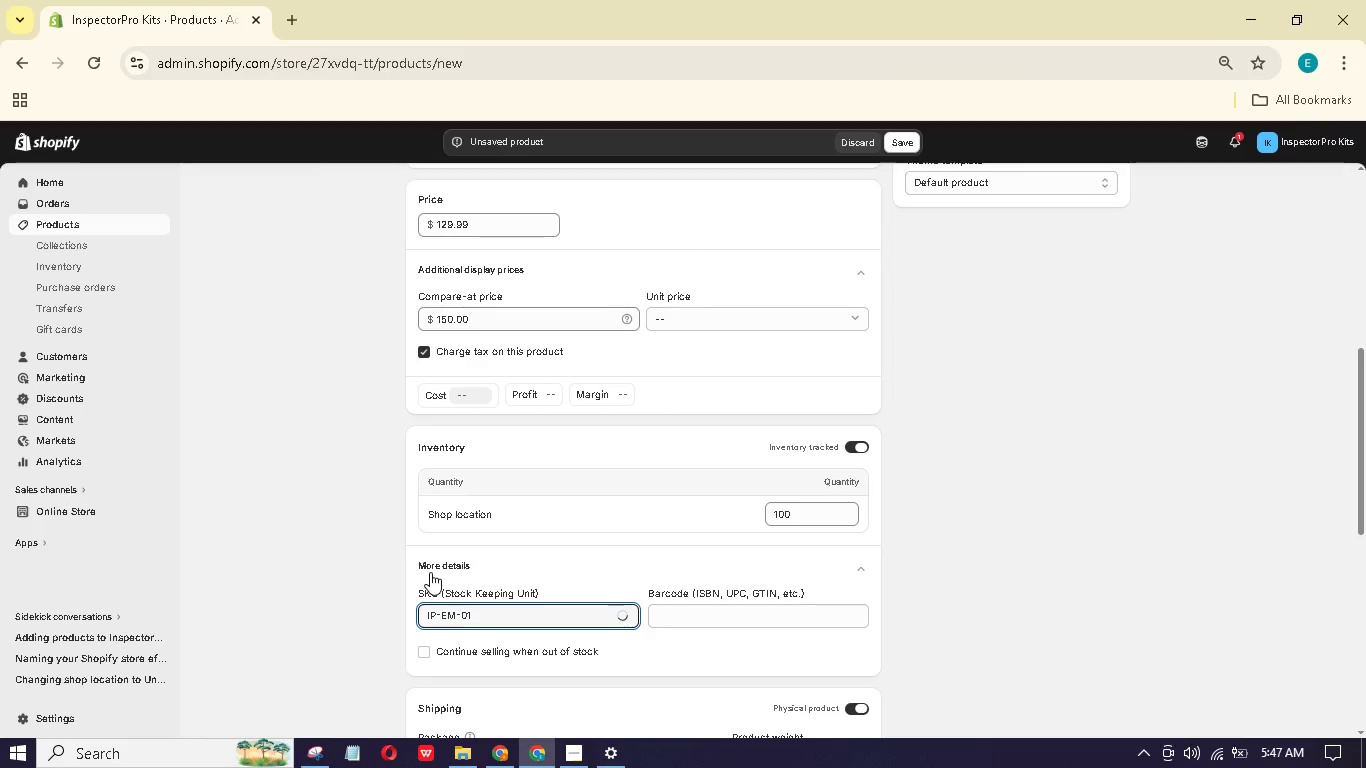 
scroll: coordinate [448, 546], scroll_direction: down, amount: 4.0
 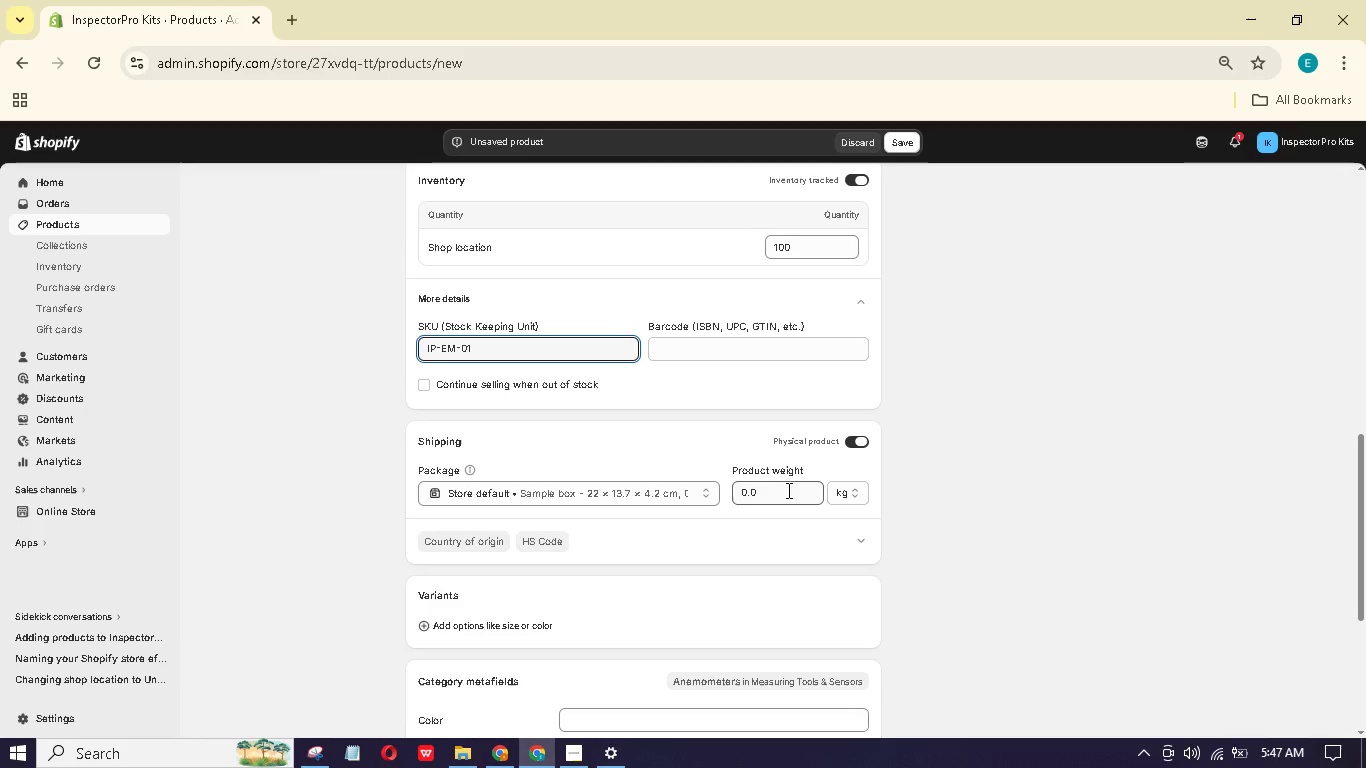 
left_click_drag(start_coordinate=[787, 490], to_coordinate=[707, 487])
 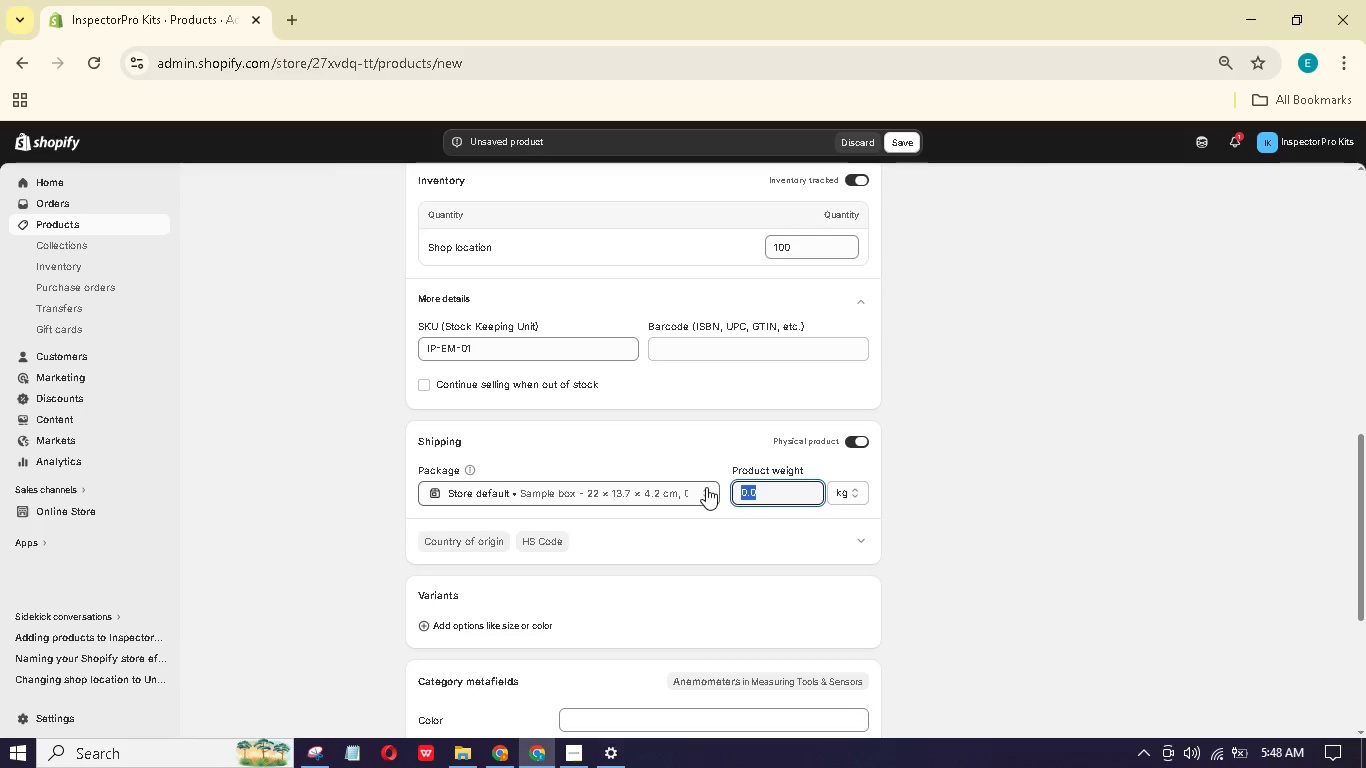 
key(Numpad0)
 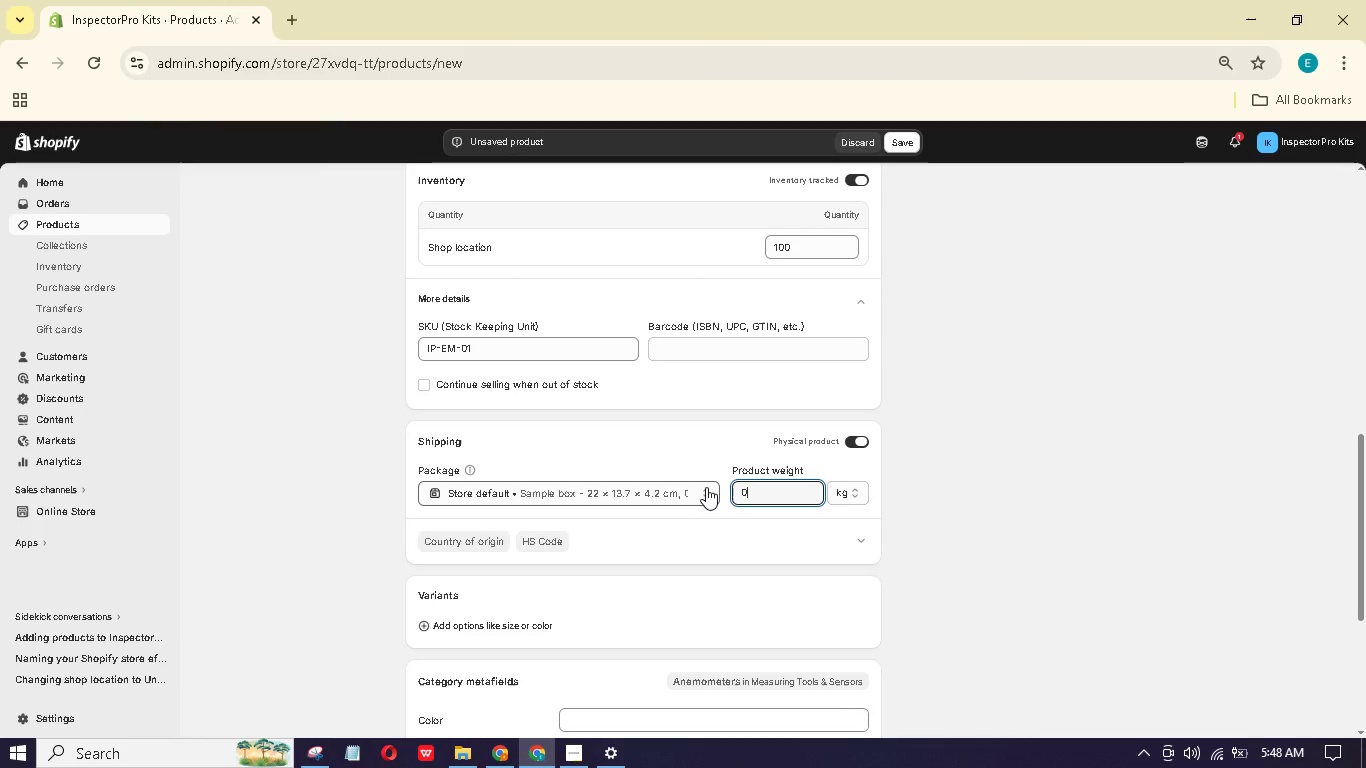 
key(NumpadDecimal)
 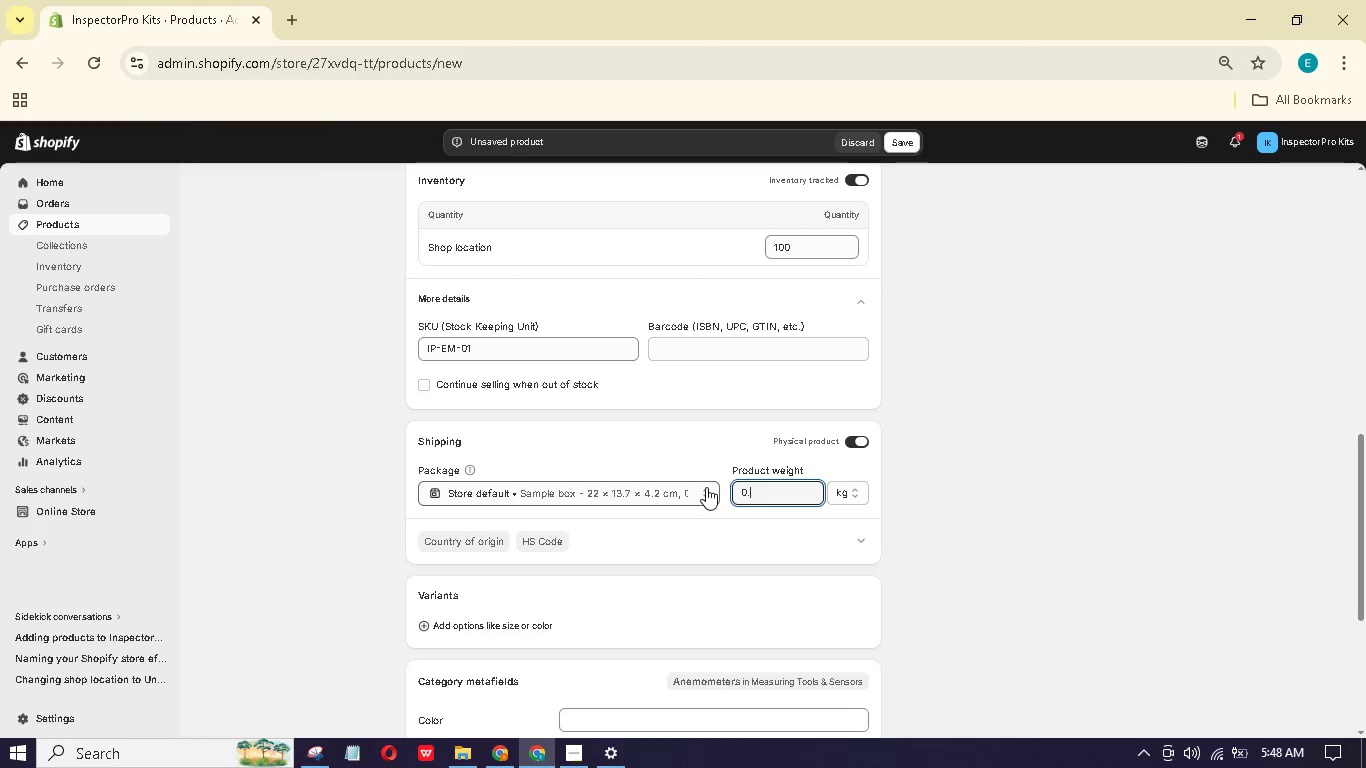 
key(Numpad6)
 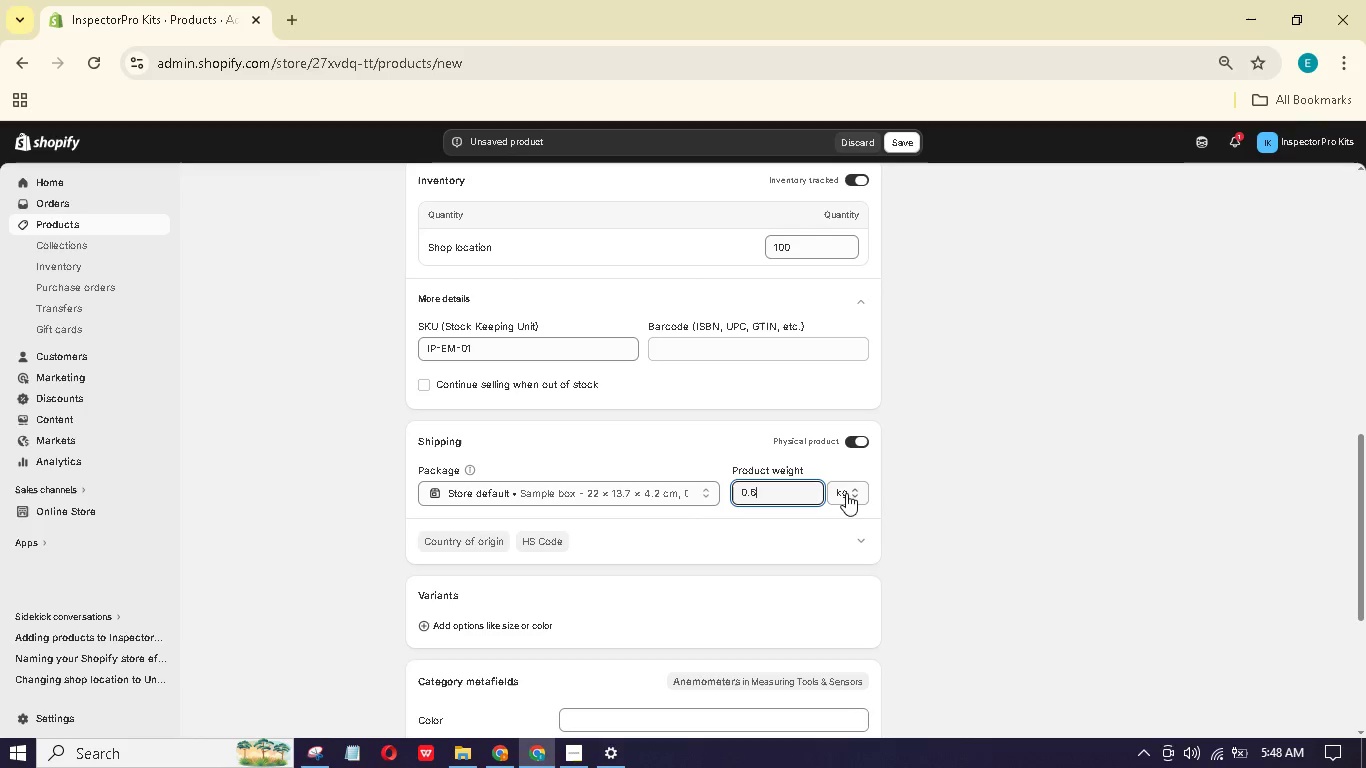 
left_click([845, 491])
 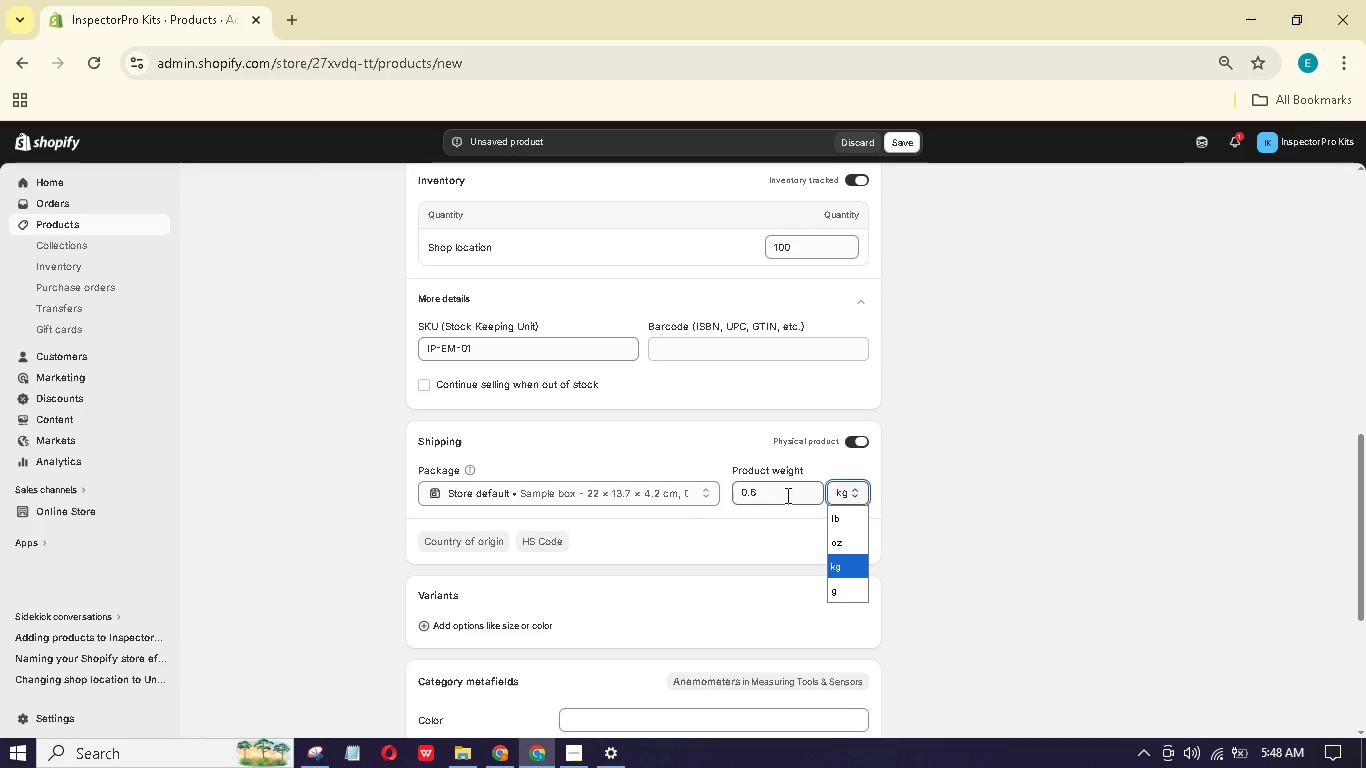 
left_click([831, 516])
 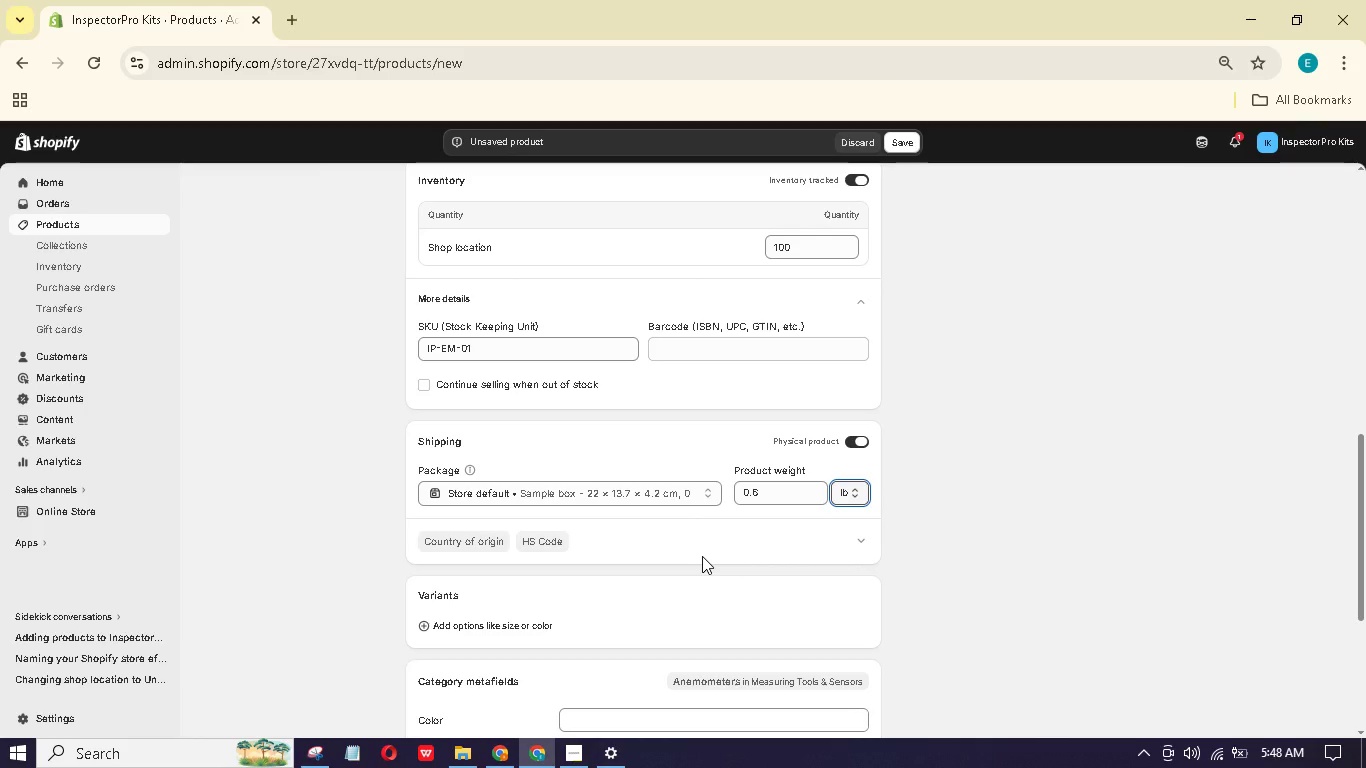 
scroll: coordinate [702, 554], scroll_direction: up, amount: 4.0
 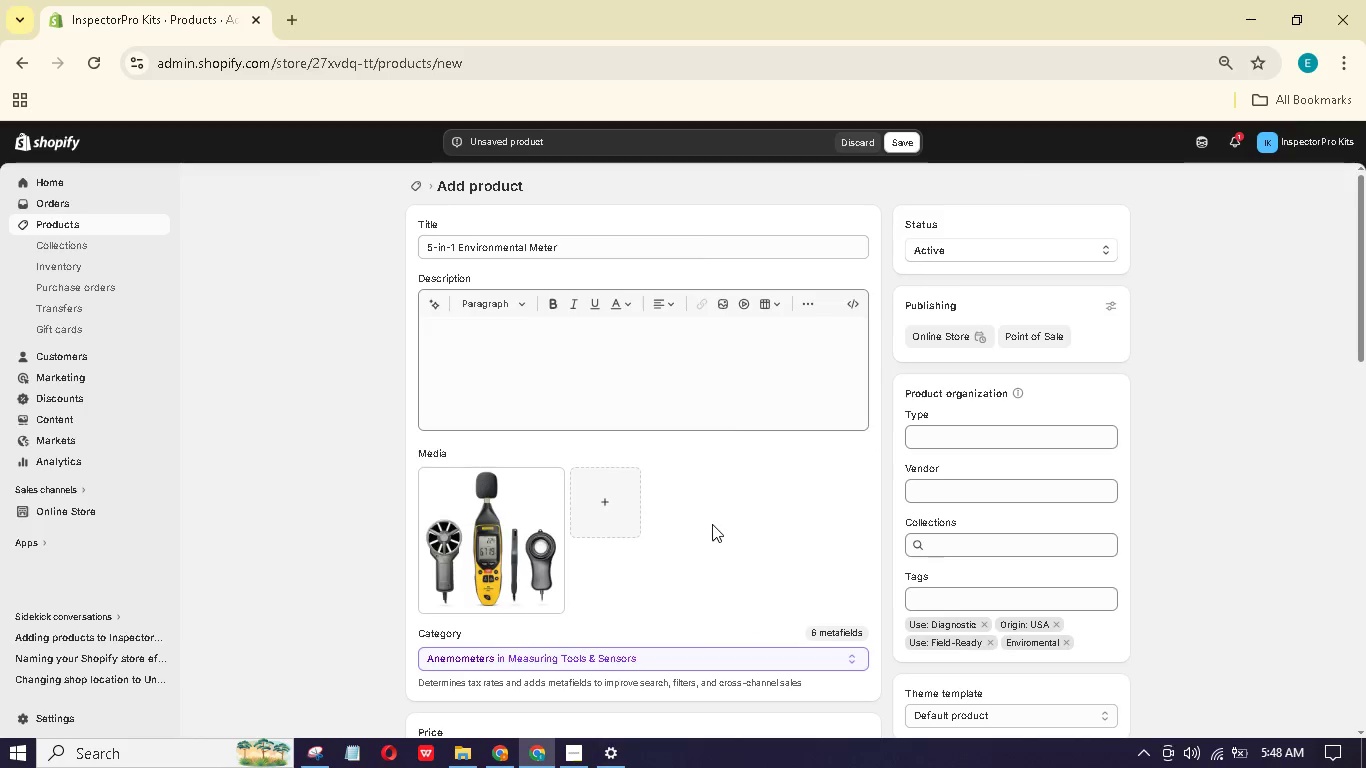 
left_click([689, 343])
 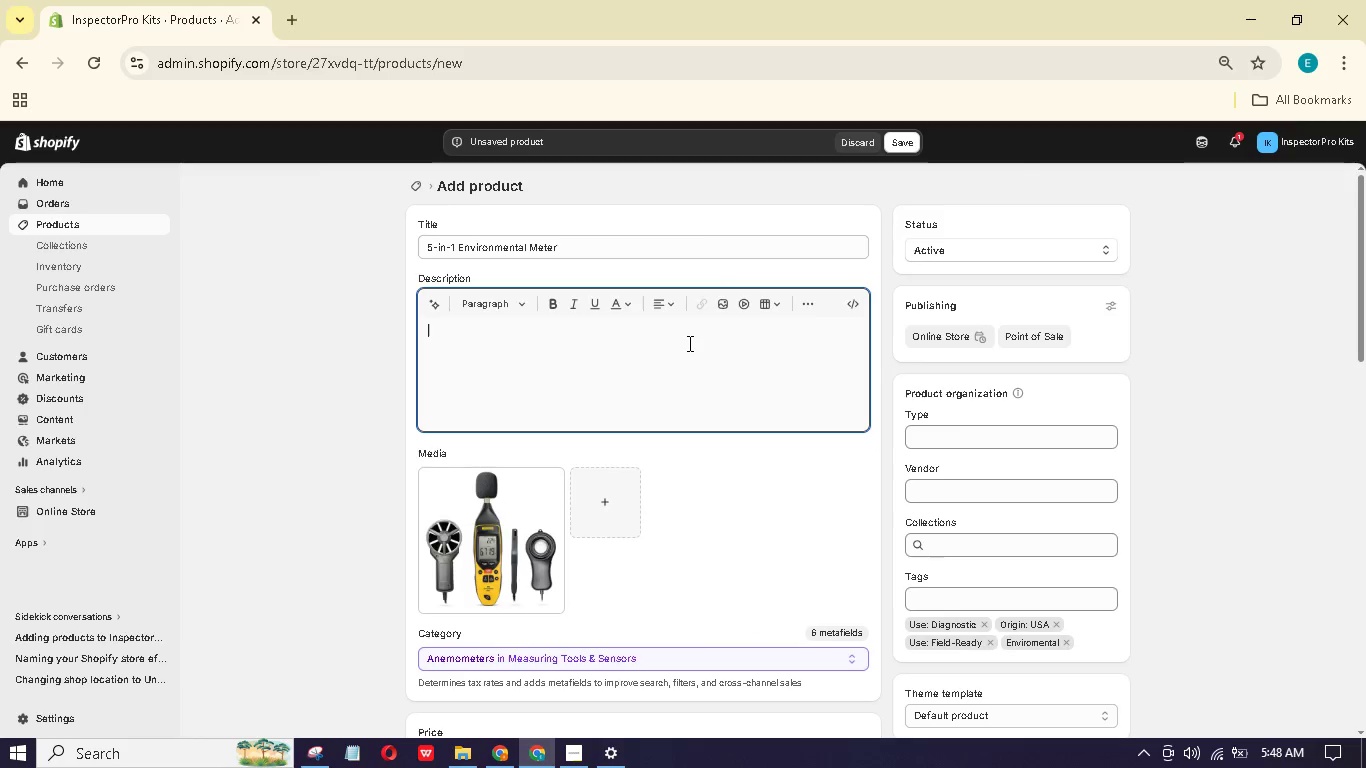 
wait(7.45)
 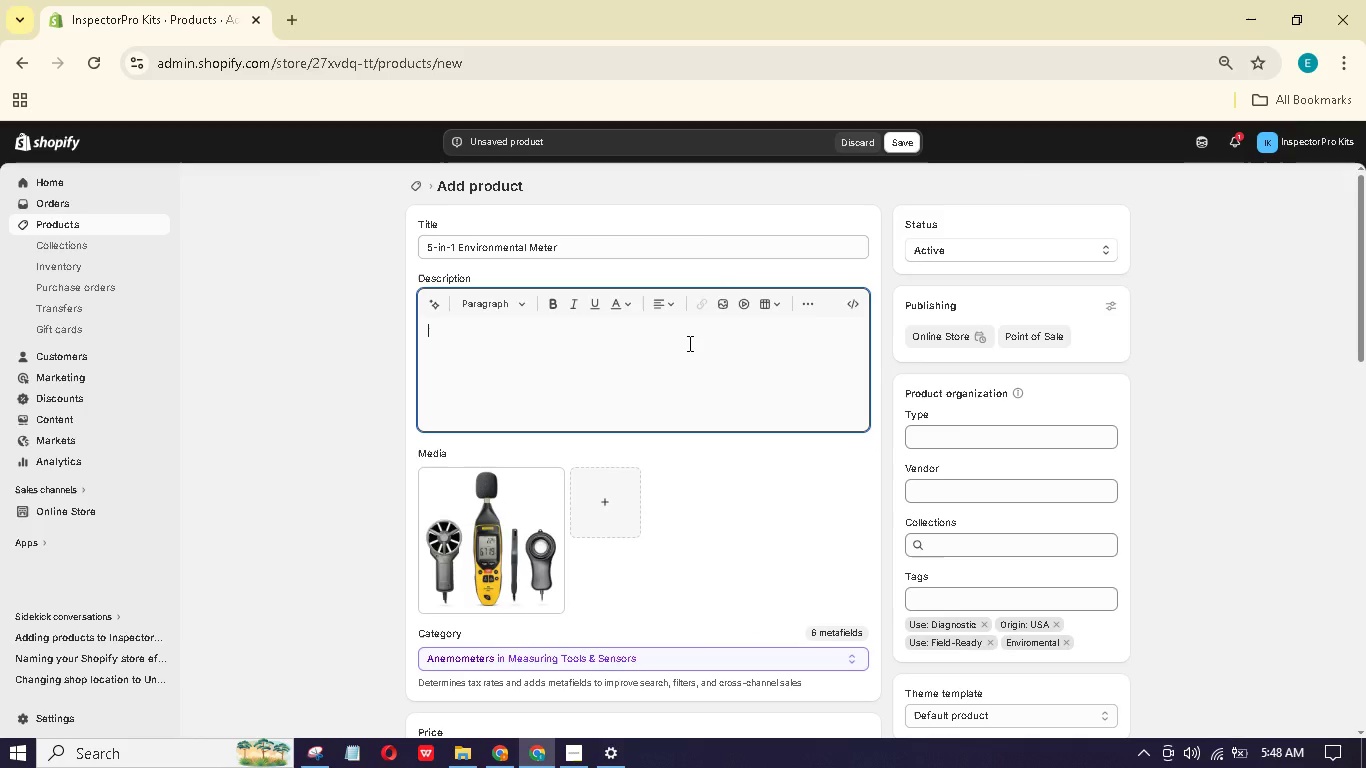 
type(One Tool, Fie Critical Measurements)
 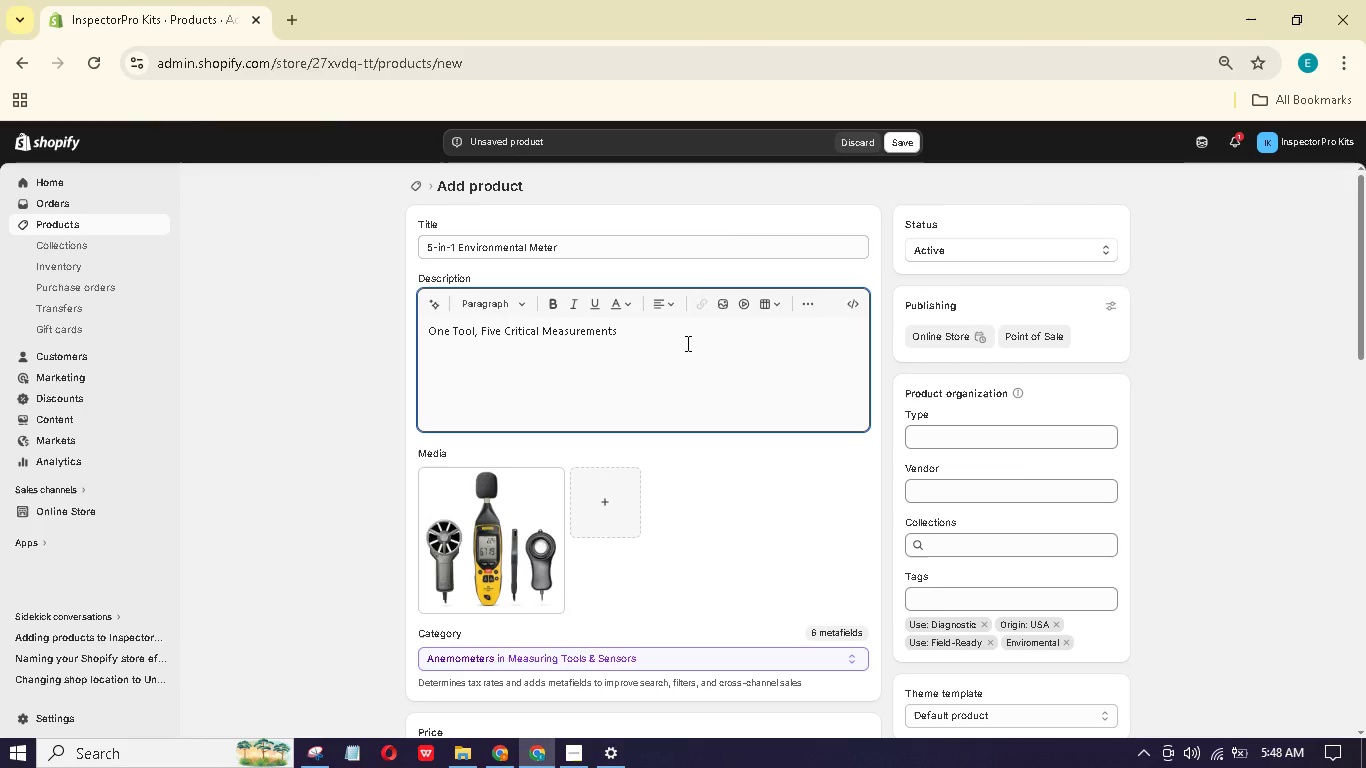 
 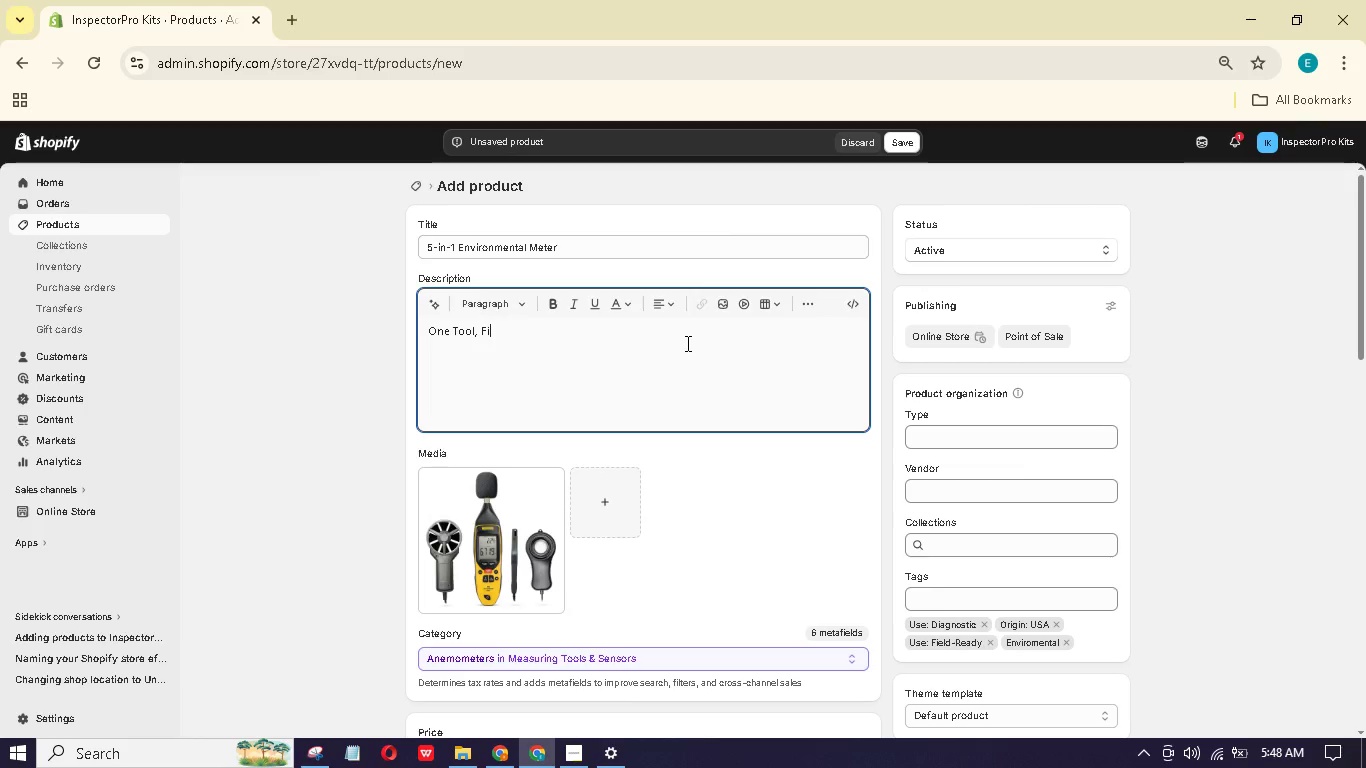 
hold_key(key=V, duration=0.33)
 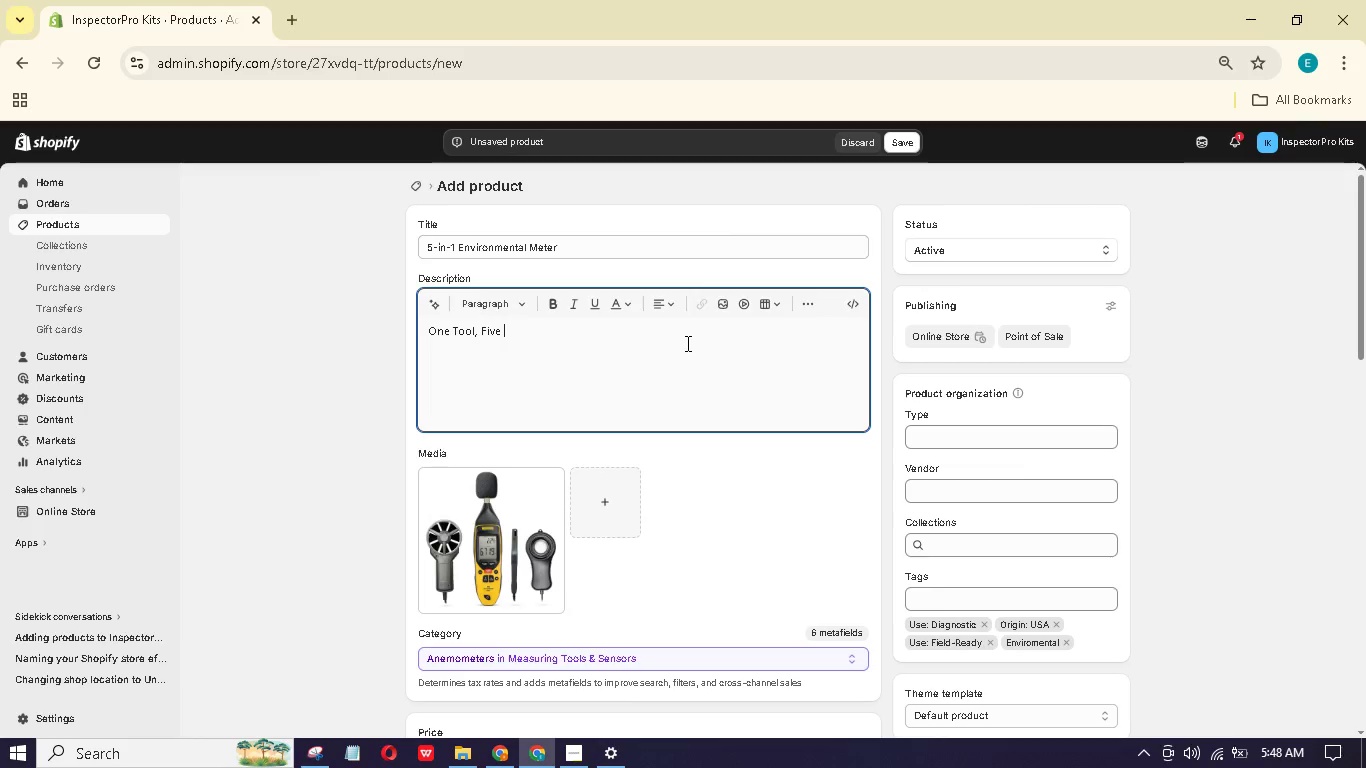 
key(Enter)
 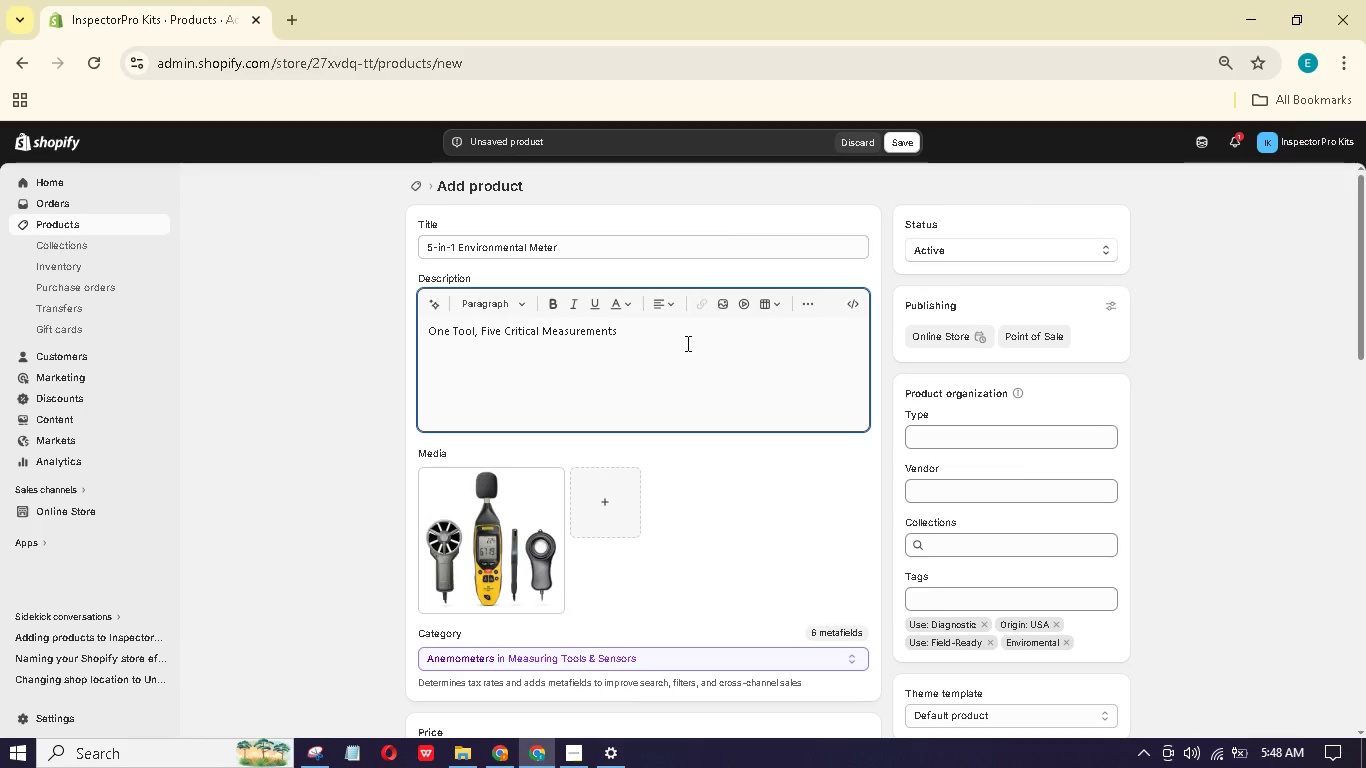 
type(Ths)
key(Backspace)
type(is 5-in-1 )
key(Backspace)
key(Backspace)
type(1 metr repl)
 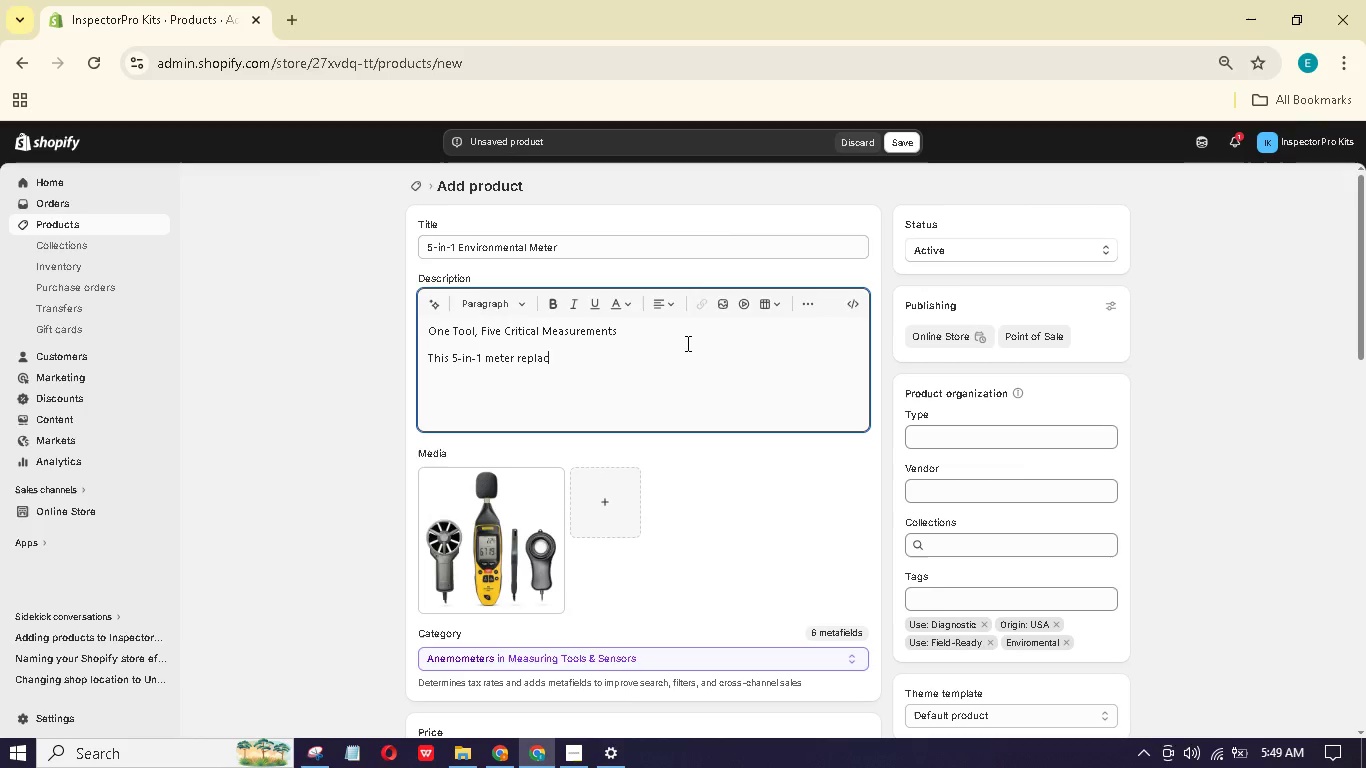 
hold_key(key=A, duration=0.34)
 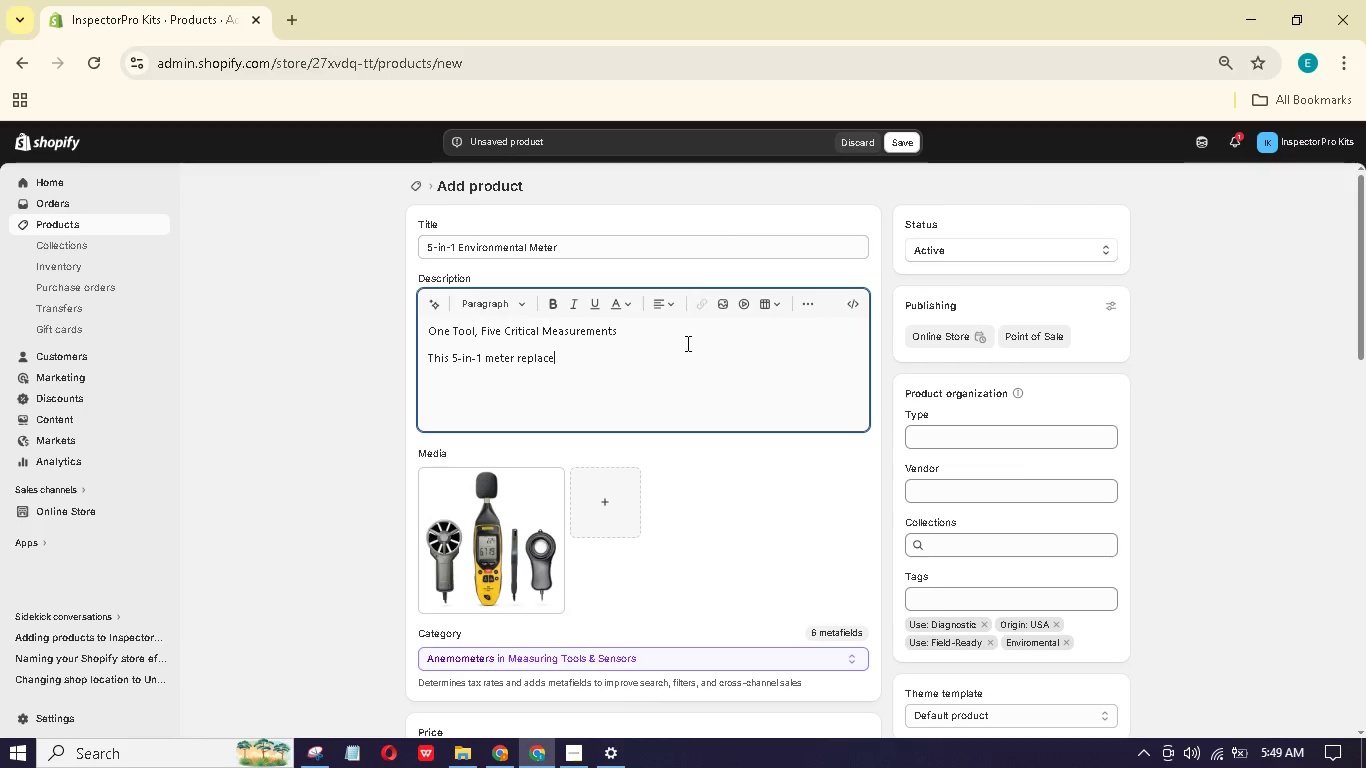 
hold_key(key=C, duration=0.44)
 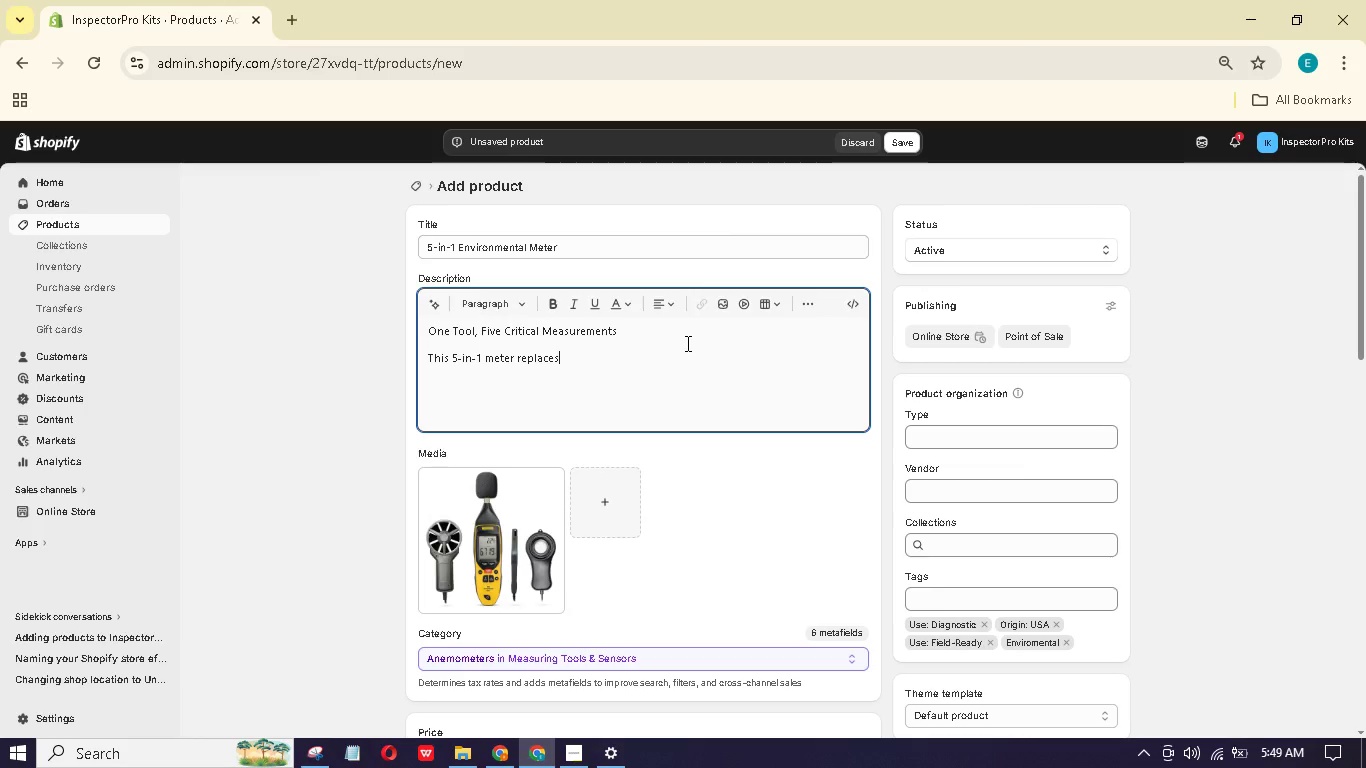 
hold_key(key=E, duration=0.42)
 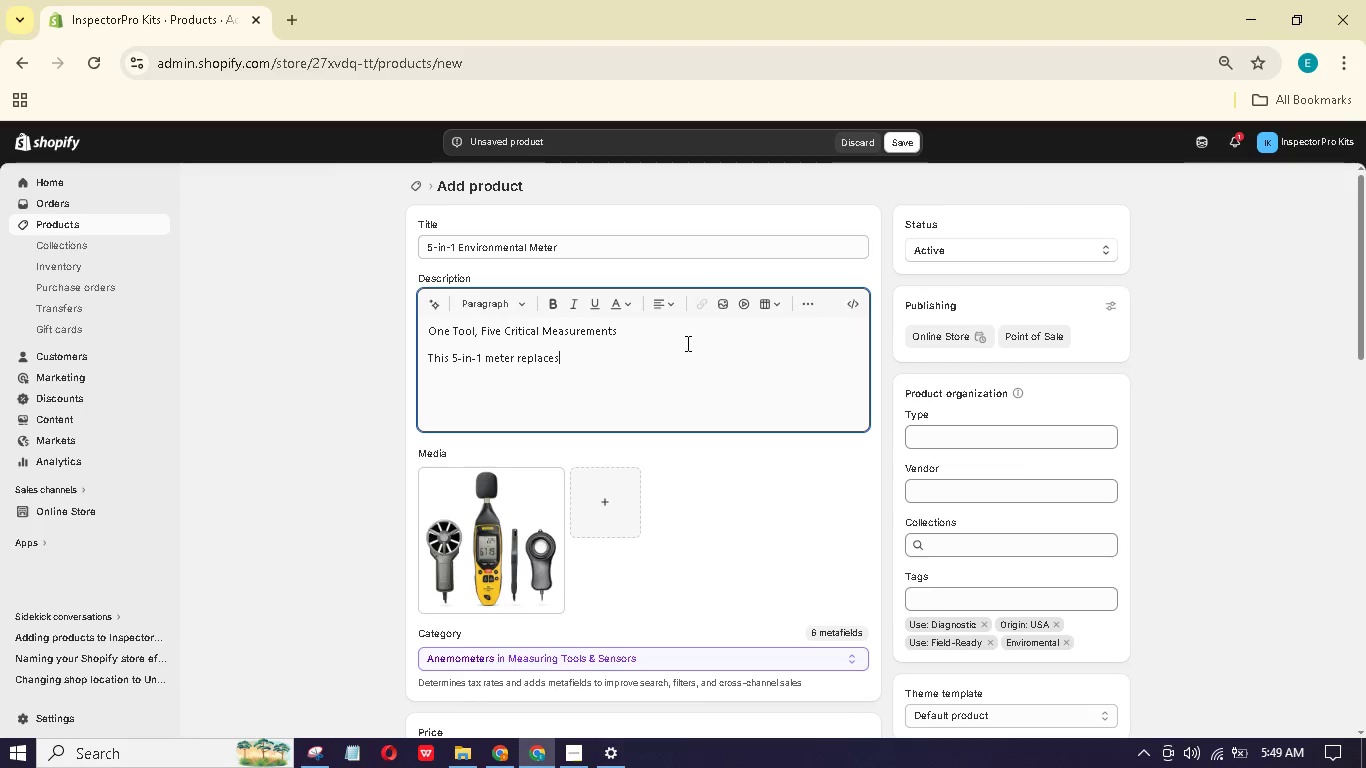 
hold_key(key=S, duration=0.34)
 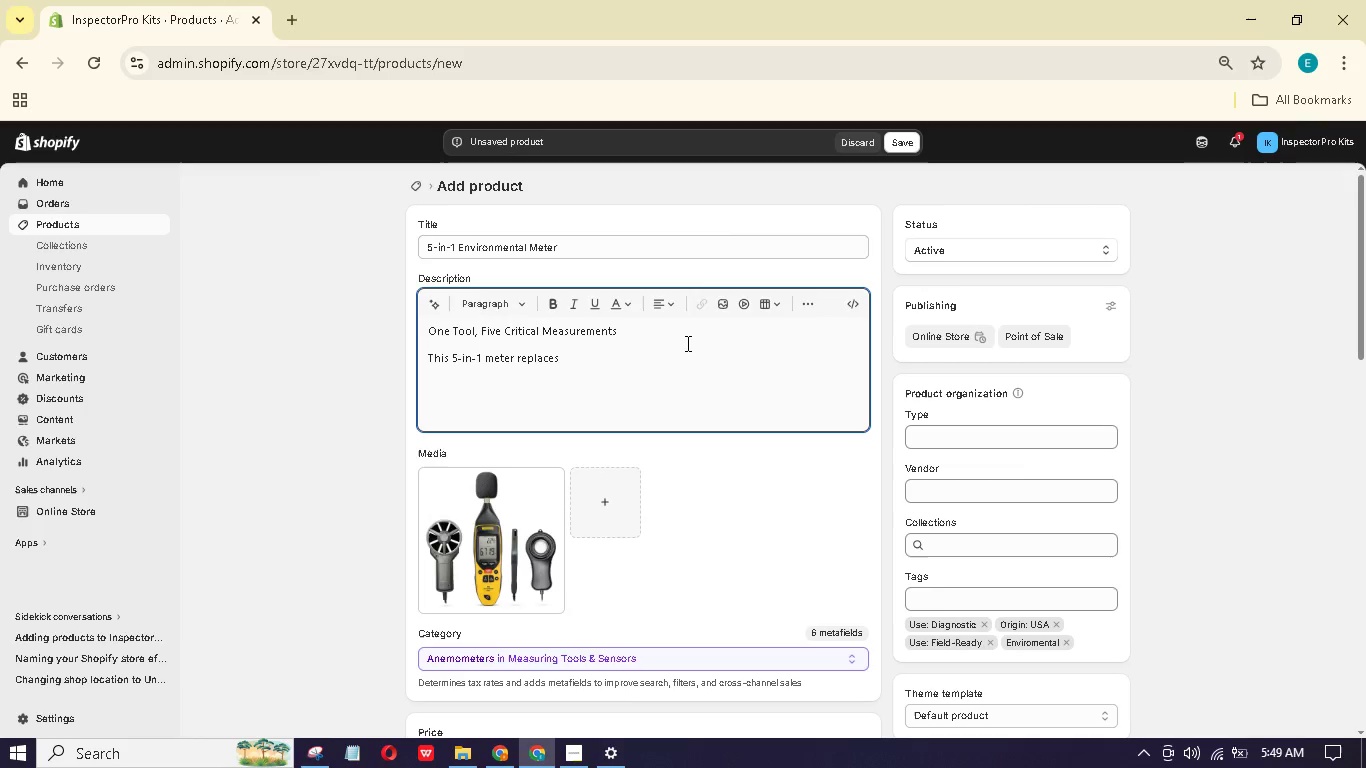 
hold_key(key=Space, duration=0.33)
 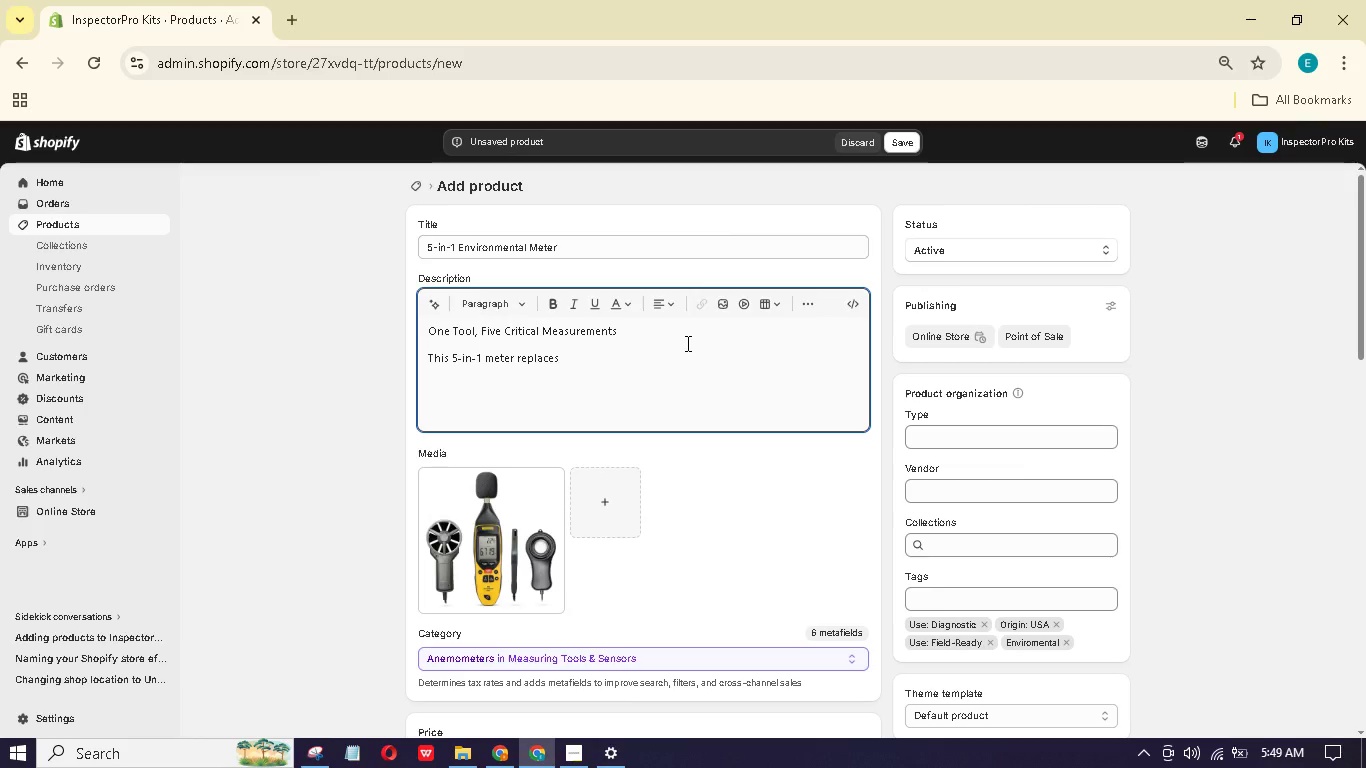 
type(fi pr tools. Measur liht levels, sound decibels humidiy, tempertue nd ir velociy -  all)
key(Backspace)
key(Backspace)
key(Backspace)
key(Backspace)
key(Backspace)
type( a)
 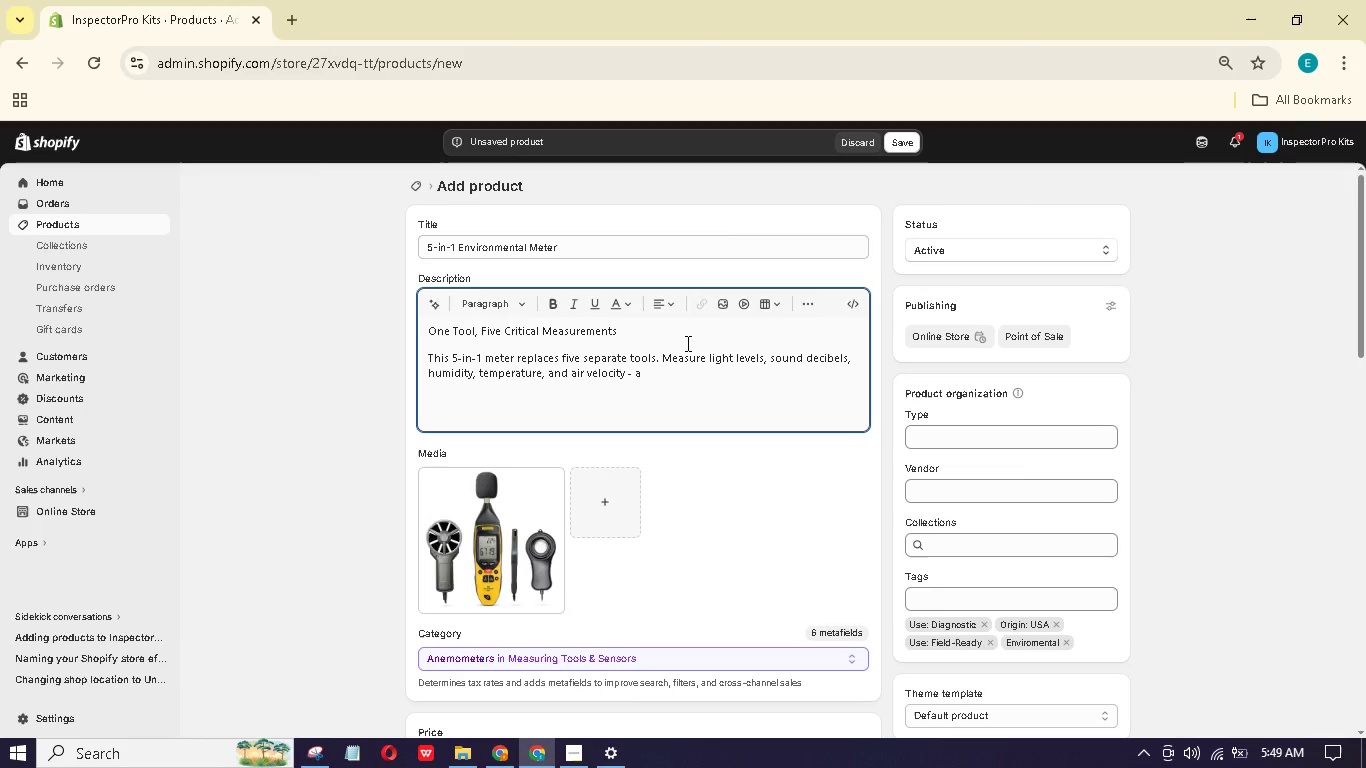 
 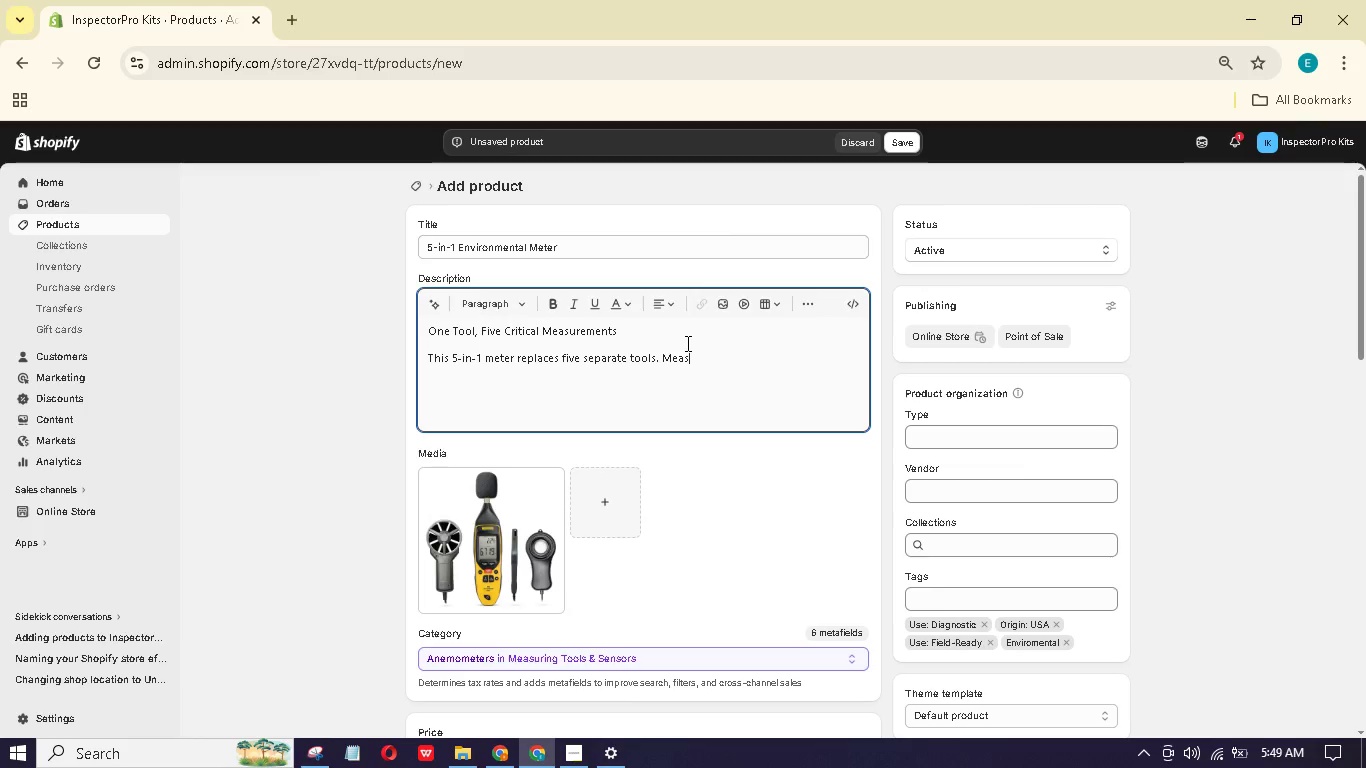 
hold_key(key=G, duration=0.42)
 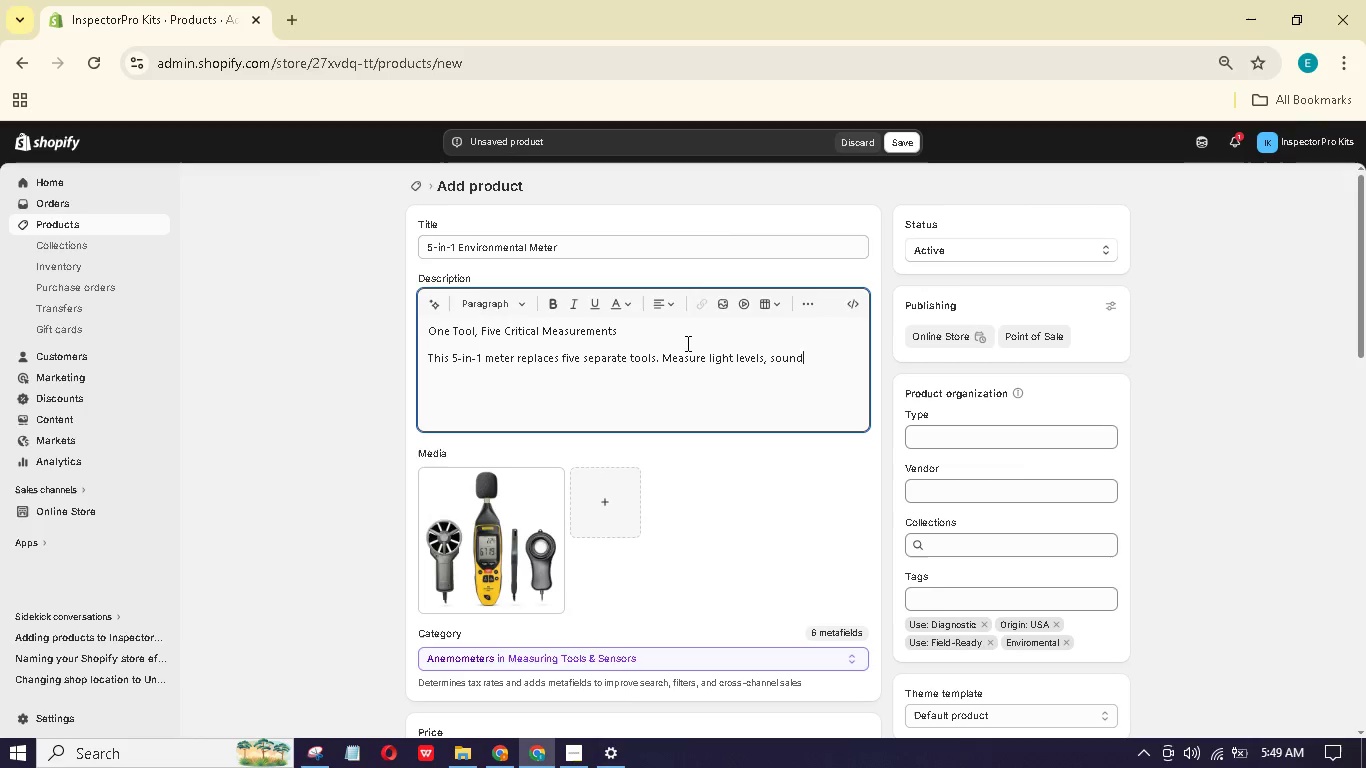 
type(ll)
 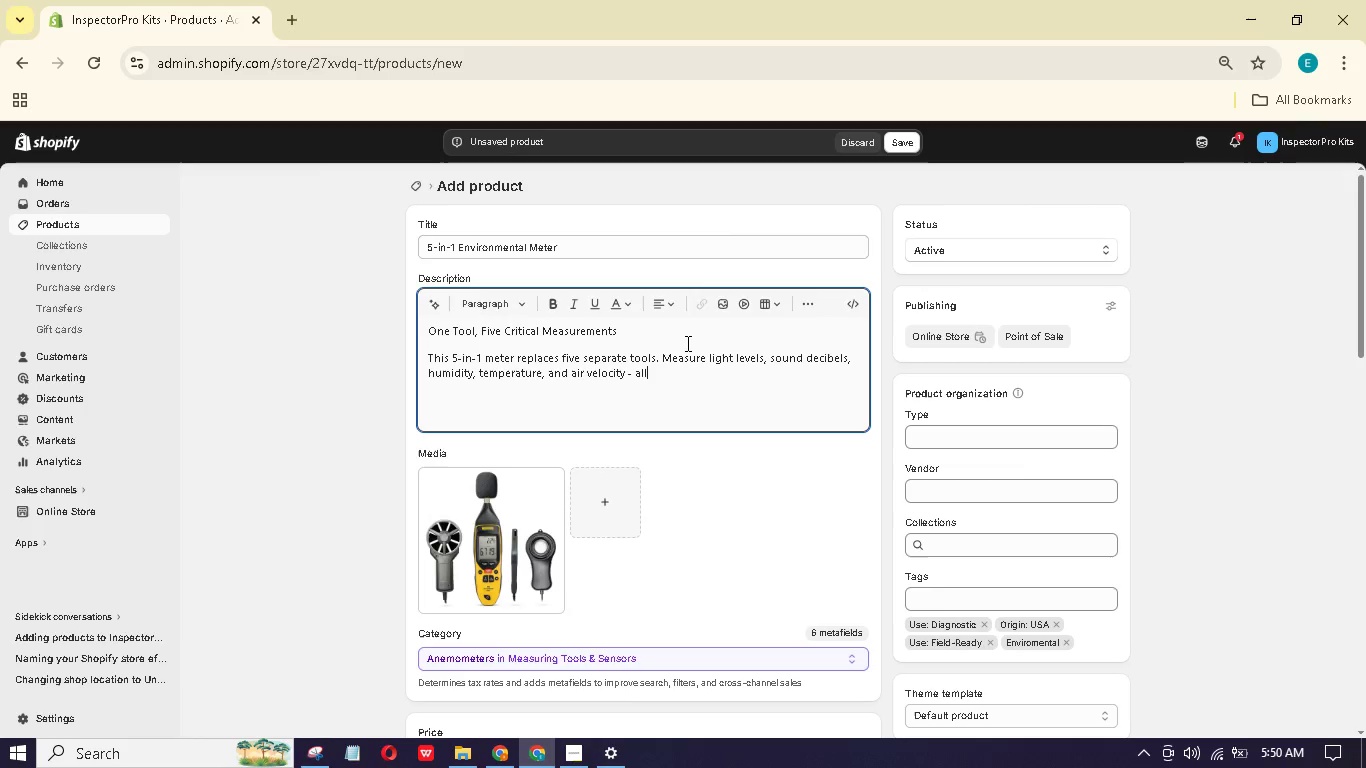 
type( essential for through propery assessments.)
 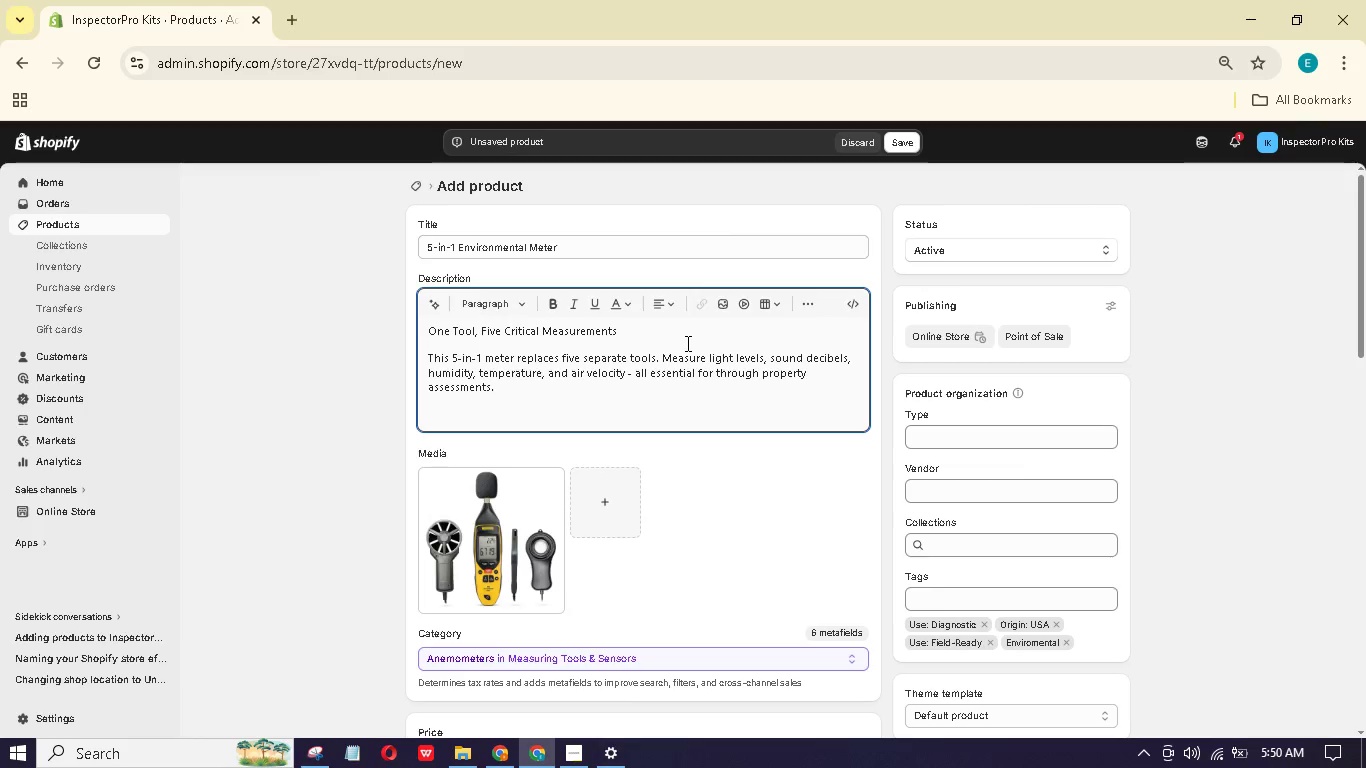 
key(Enter)
 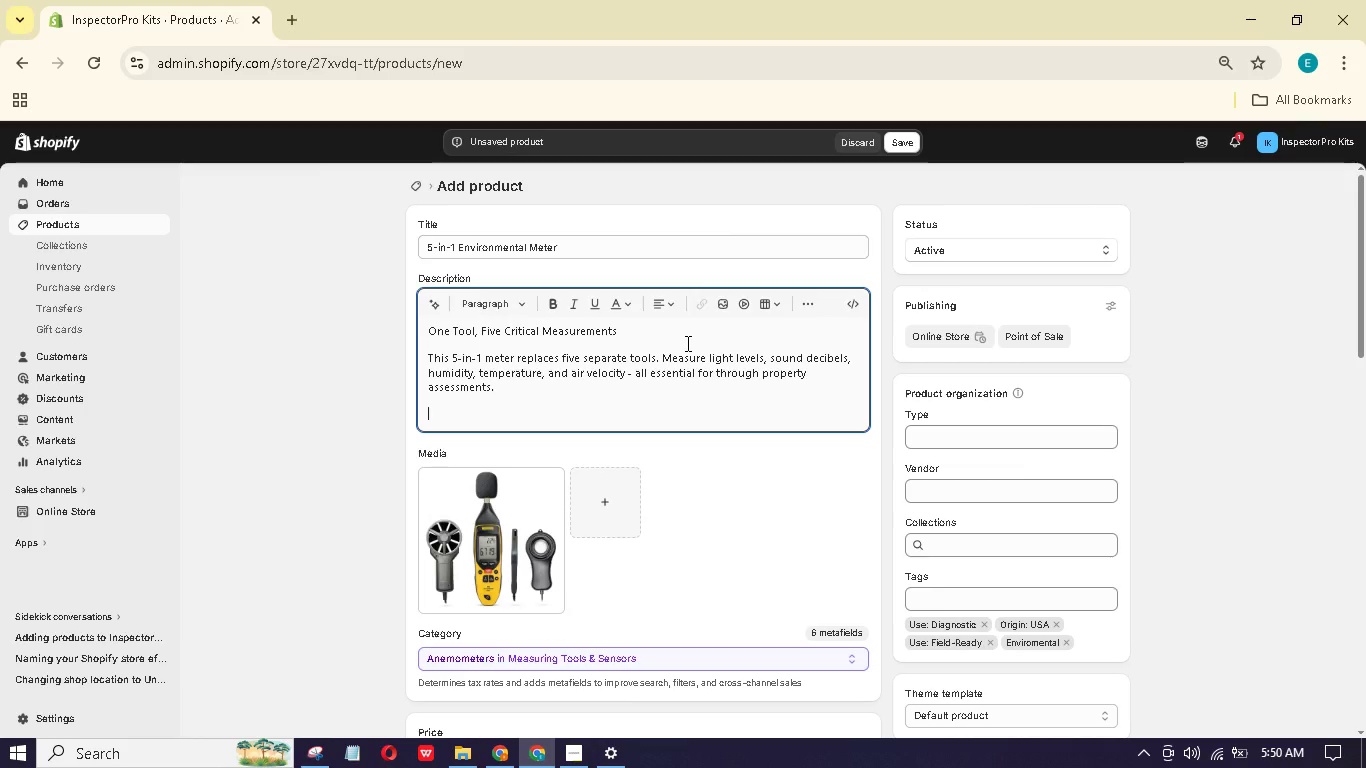 
type(Cvr All Enviromental Factors)
 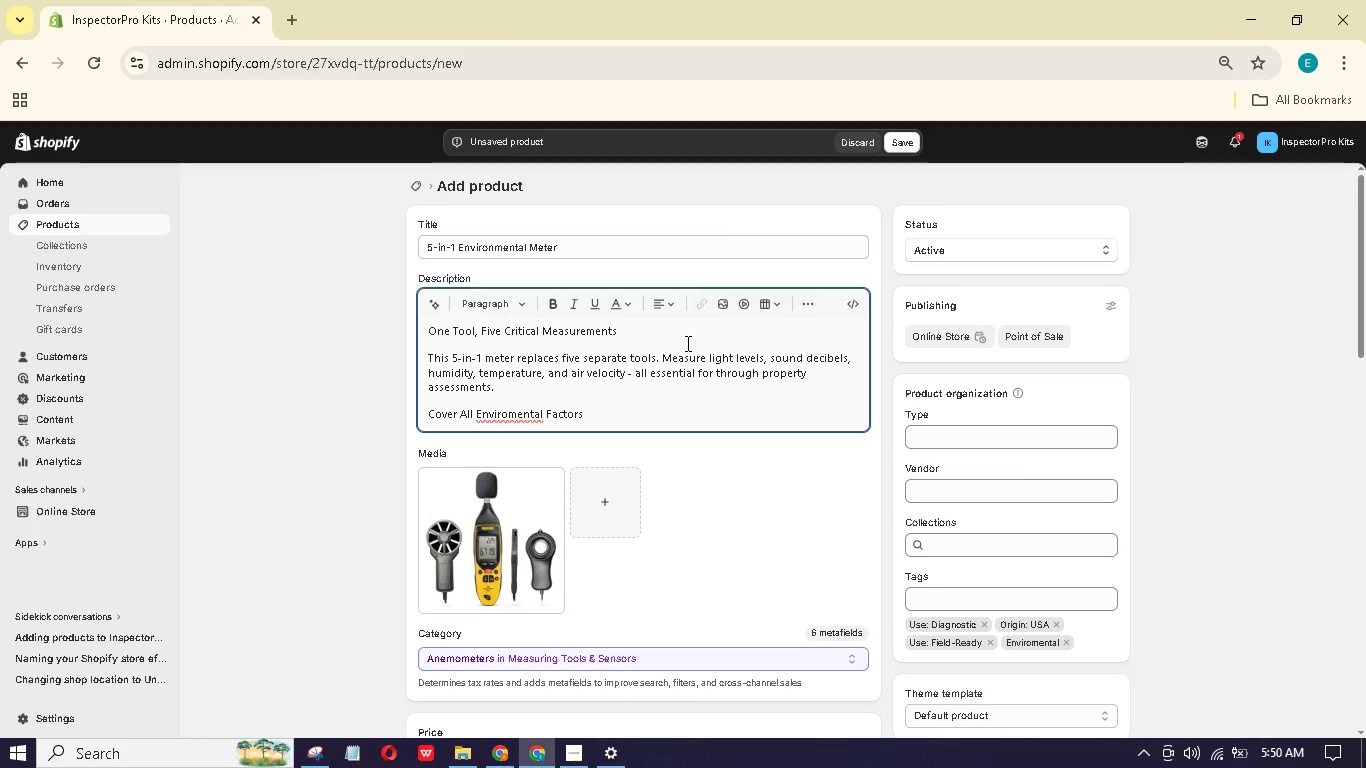 
 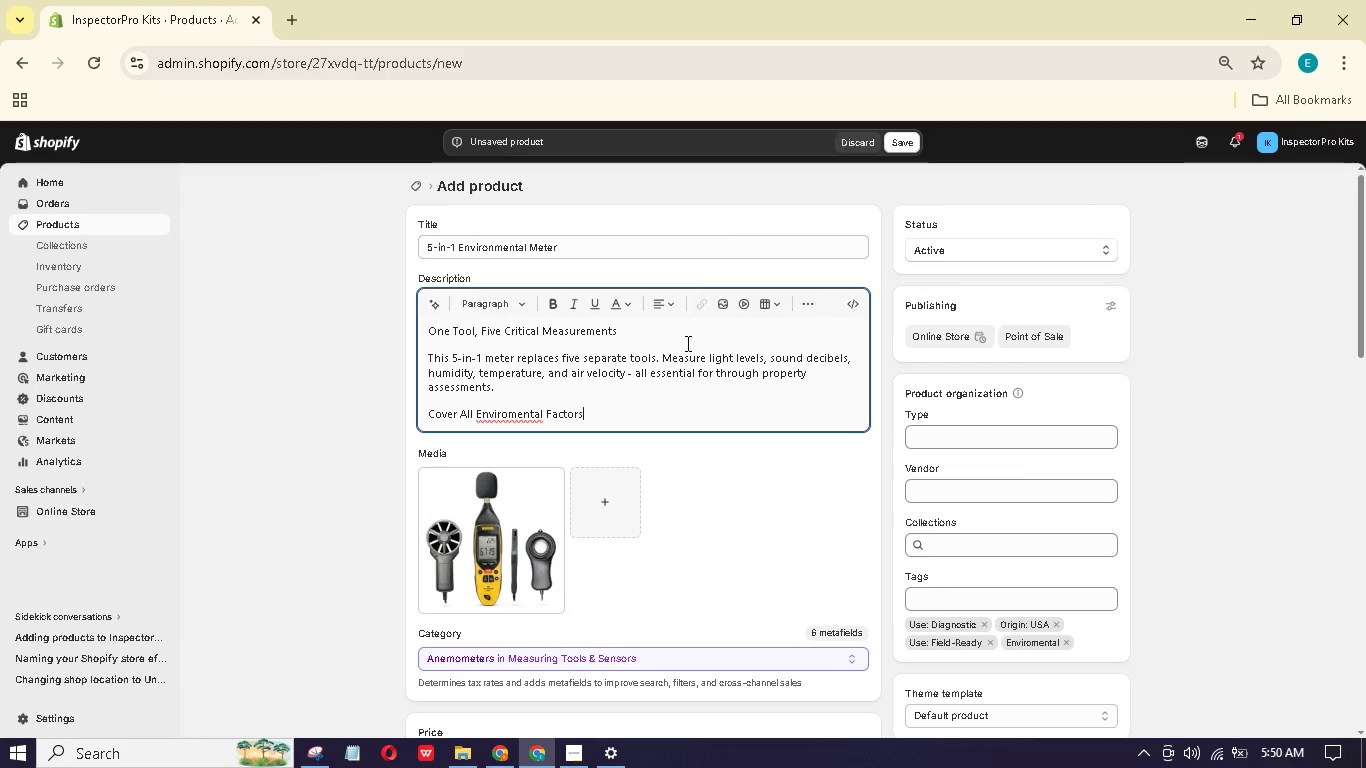 
key(Enter)
 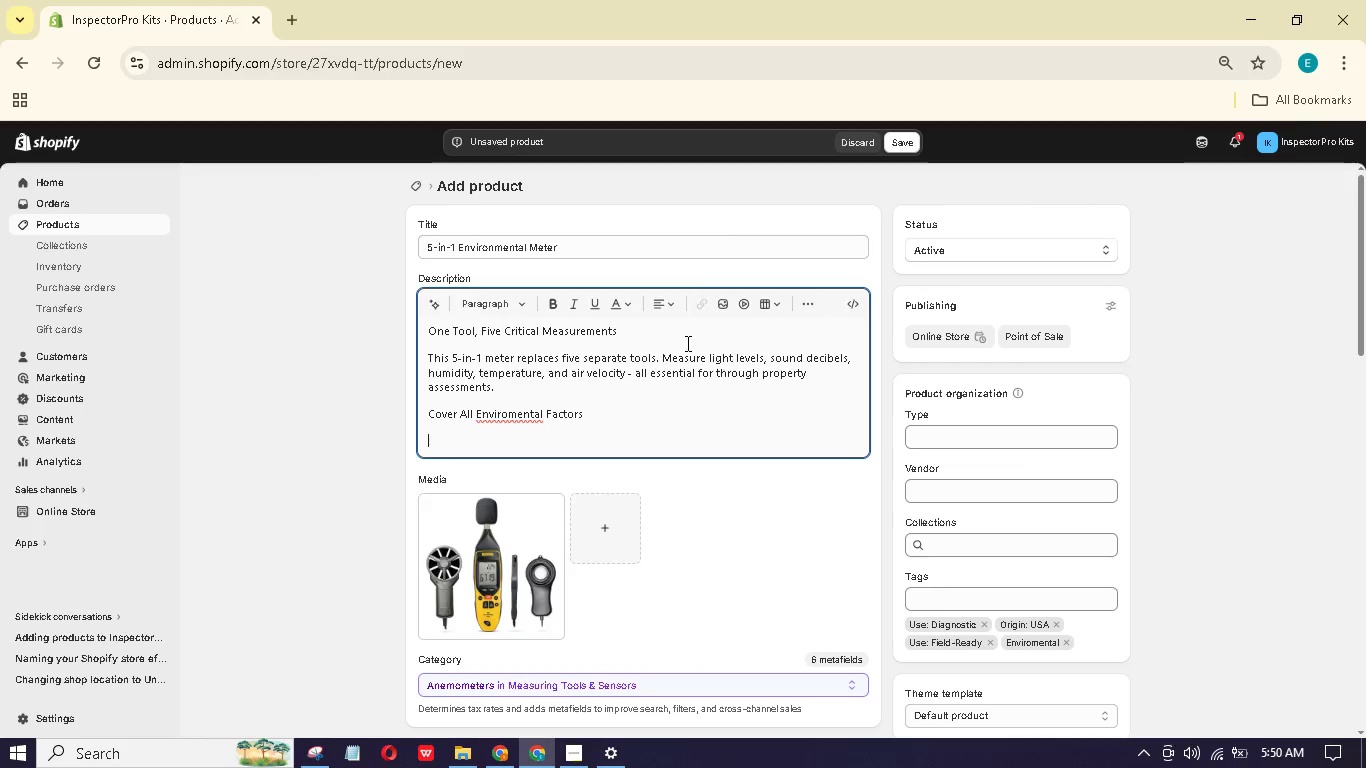 
type(Humidiy - Detects execissie ,oistur tht leads to mold growth)
 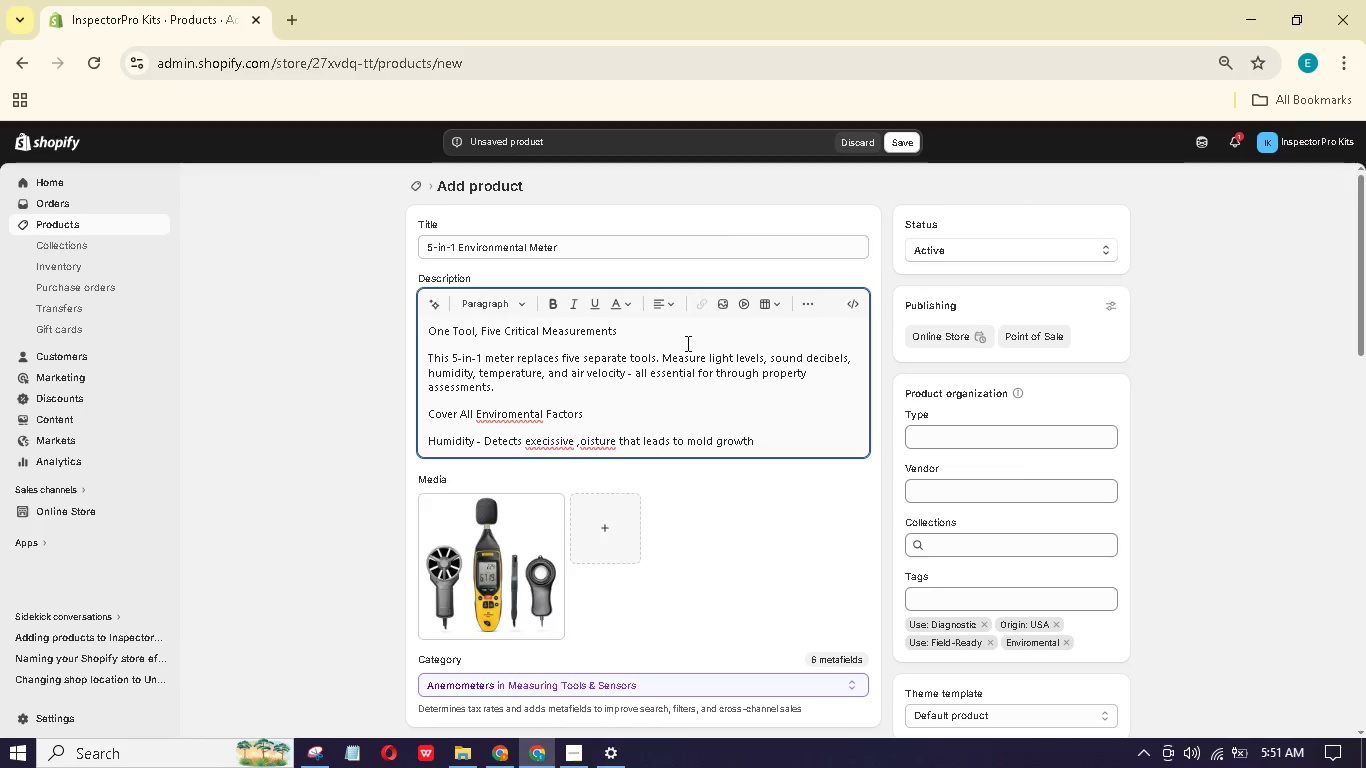 
 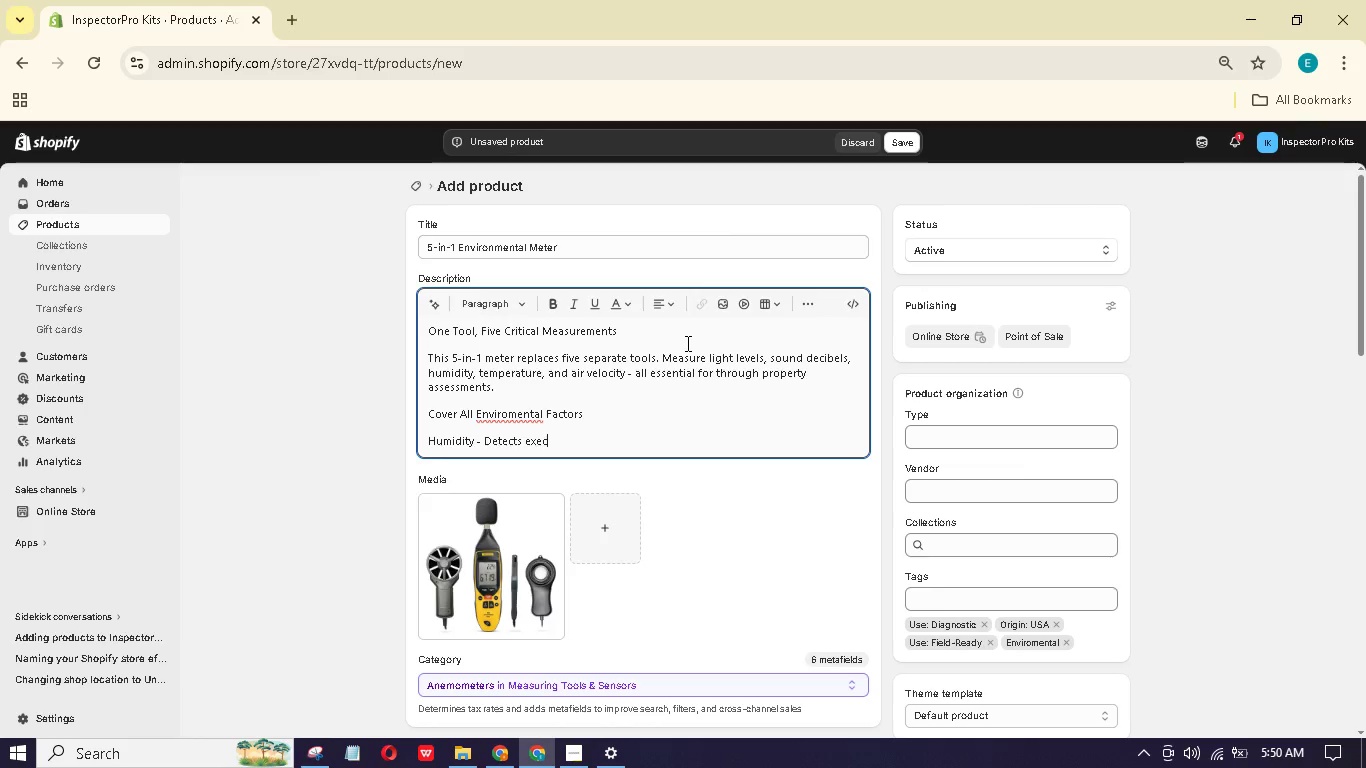 
hold_key(key=V, duration=0.31)
 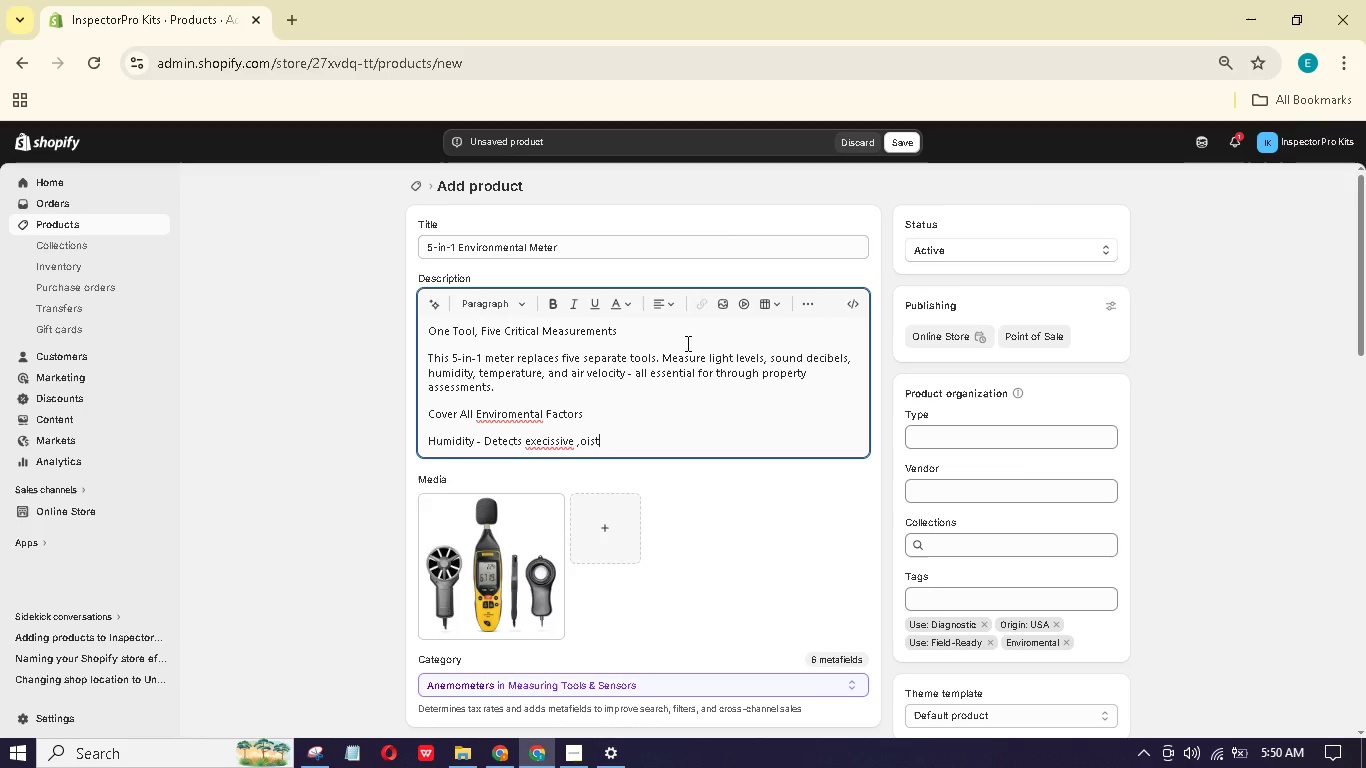 
key(Enter)
 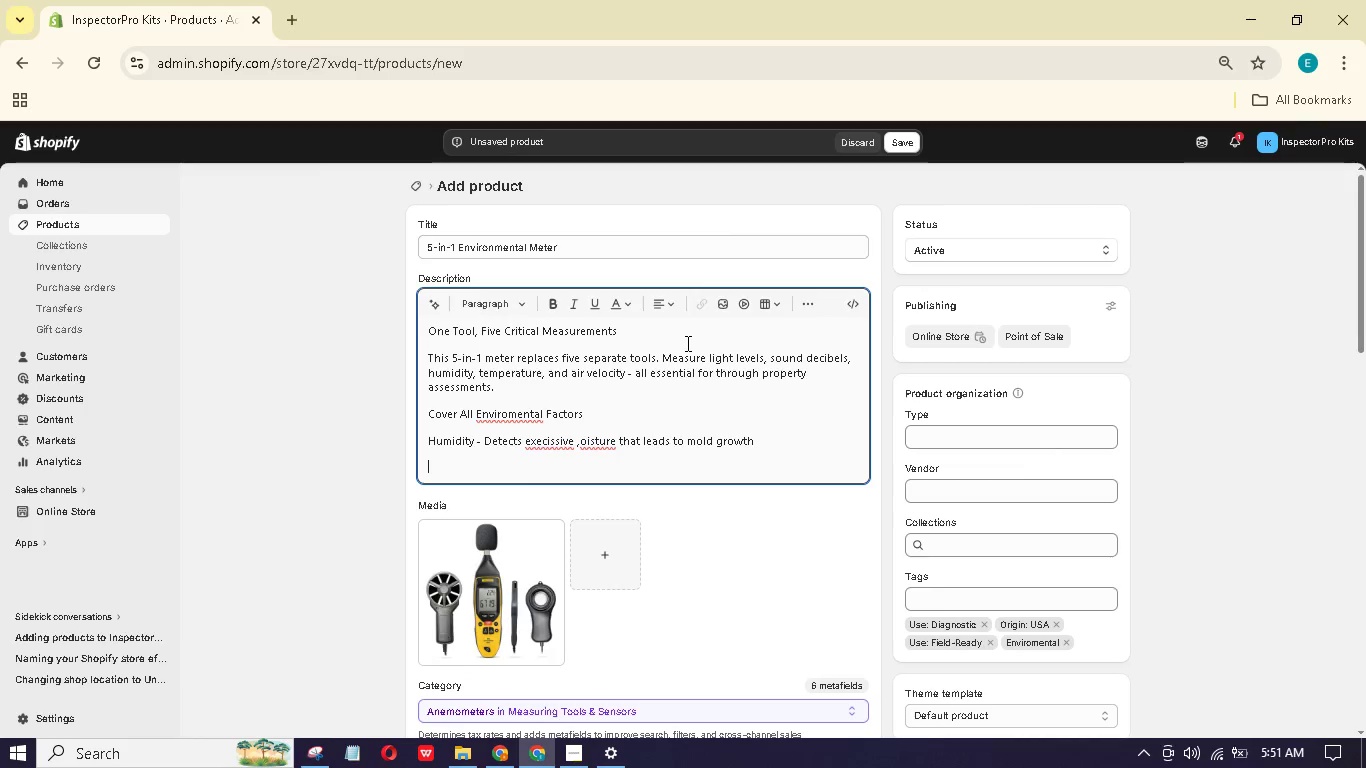 
type(Sound level - Verifies propr illuminaton in work and living spas)
 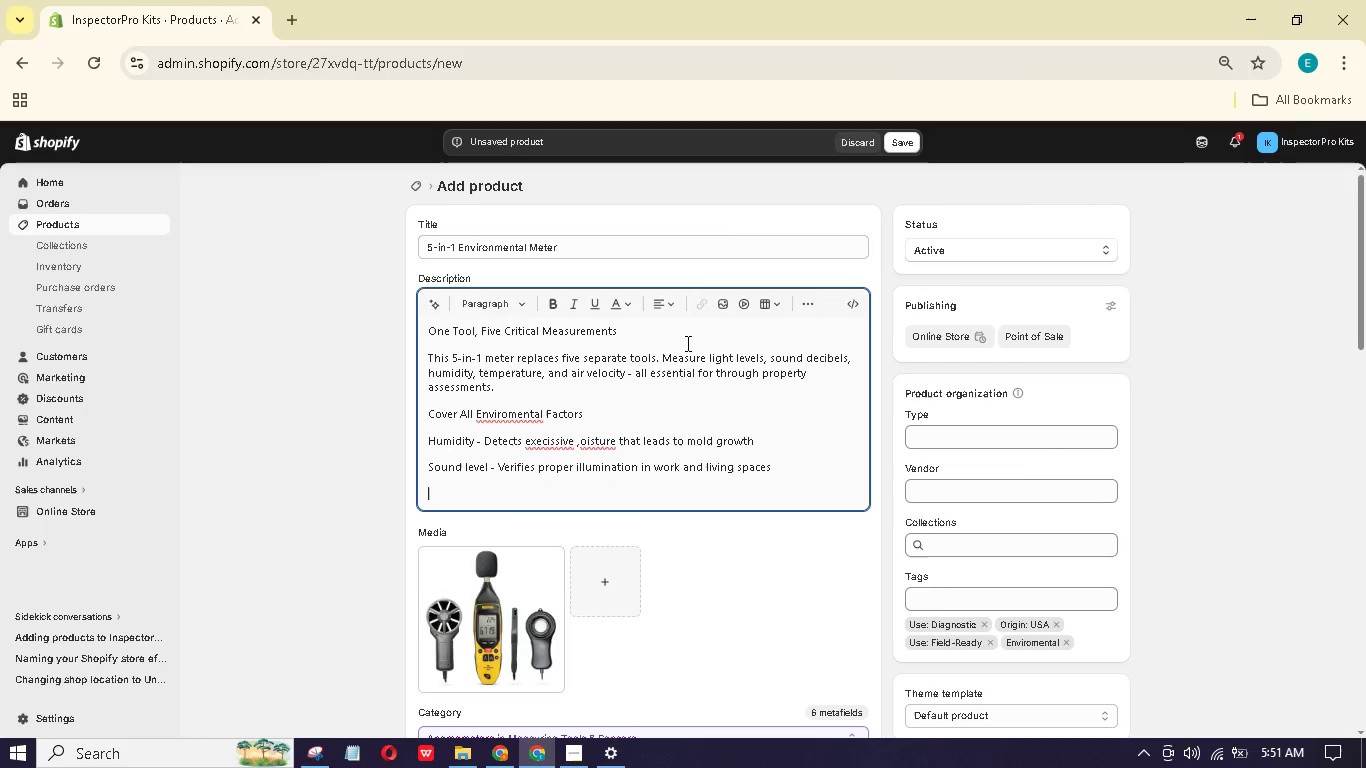 
 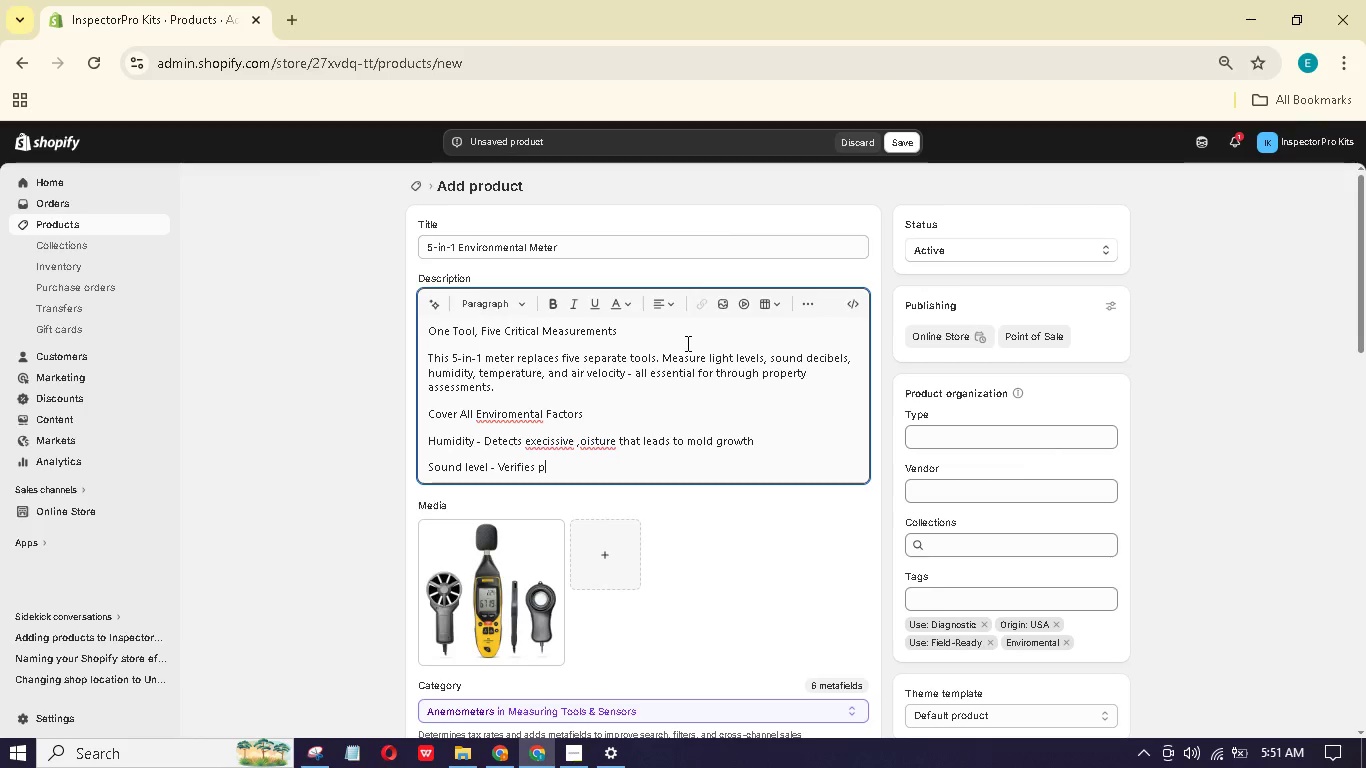 
hold_key(key=C, duration=0.36)
 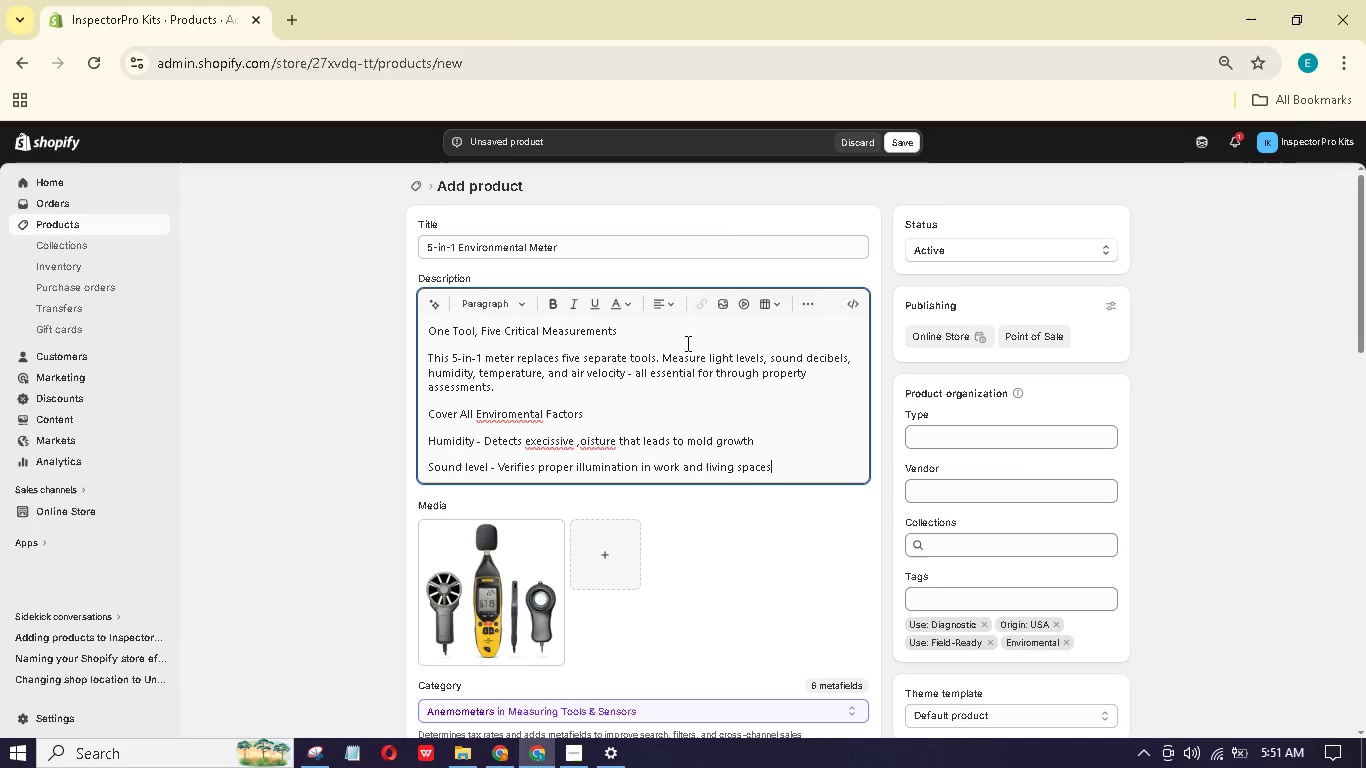 
key(Enter)
 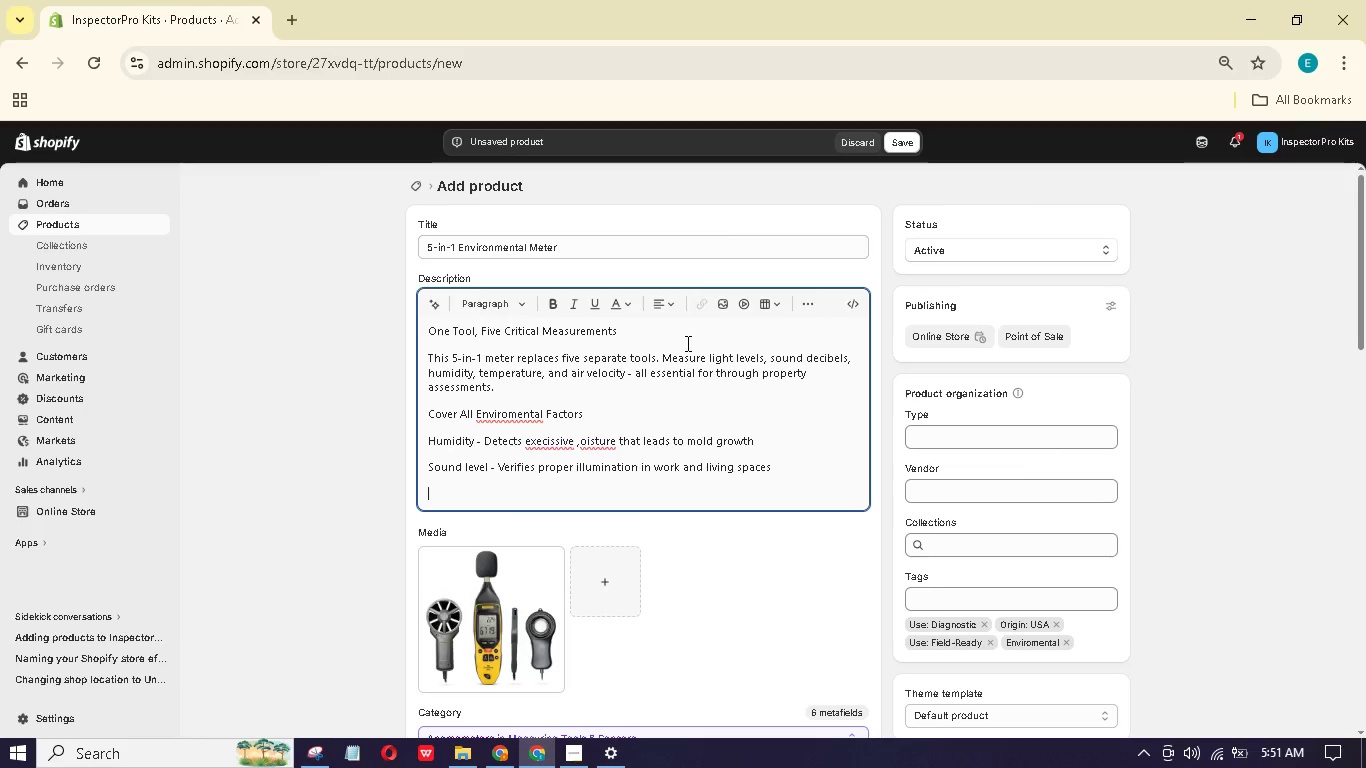 
type(Temprature - Instnt redings or HVC vrifictin)
 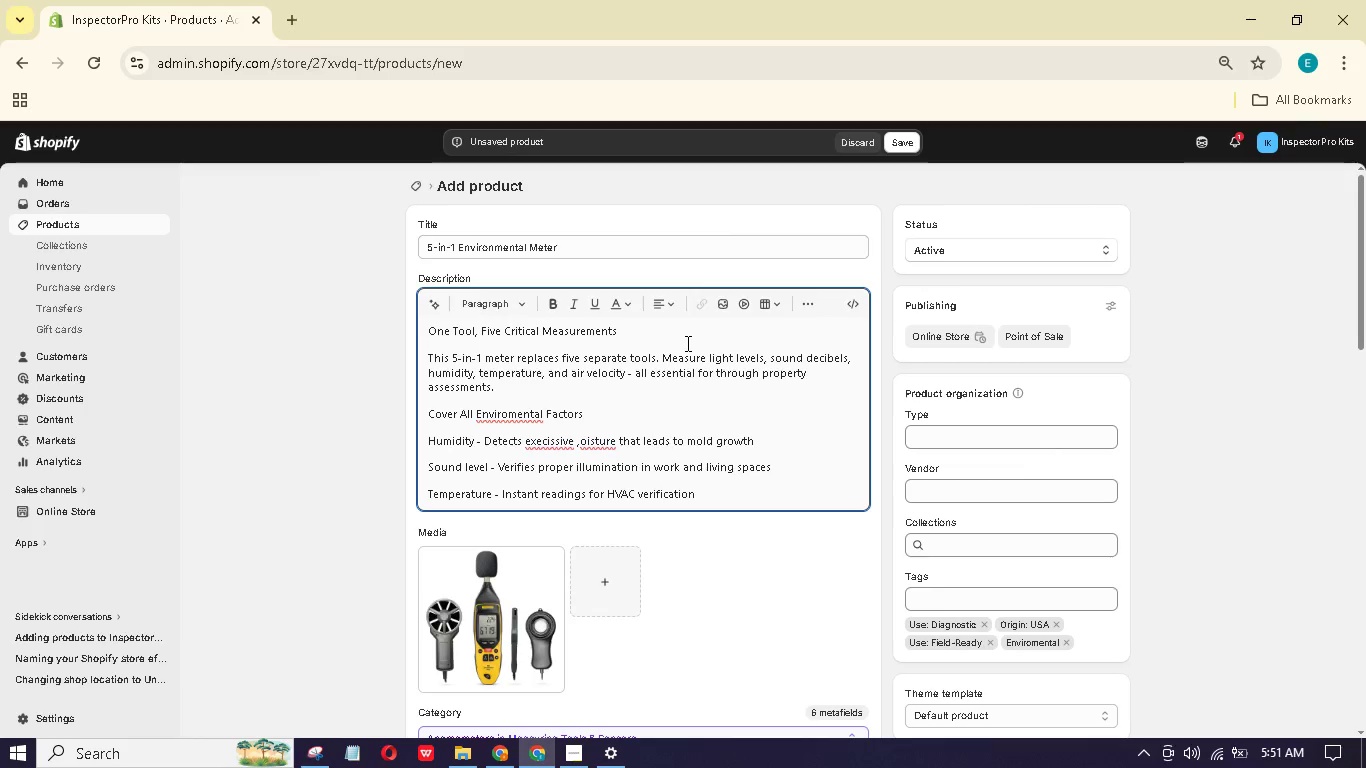 
 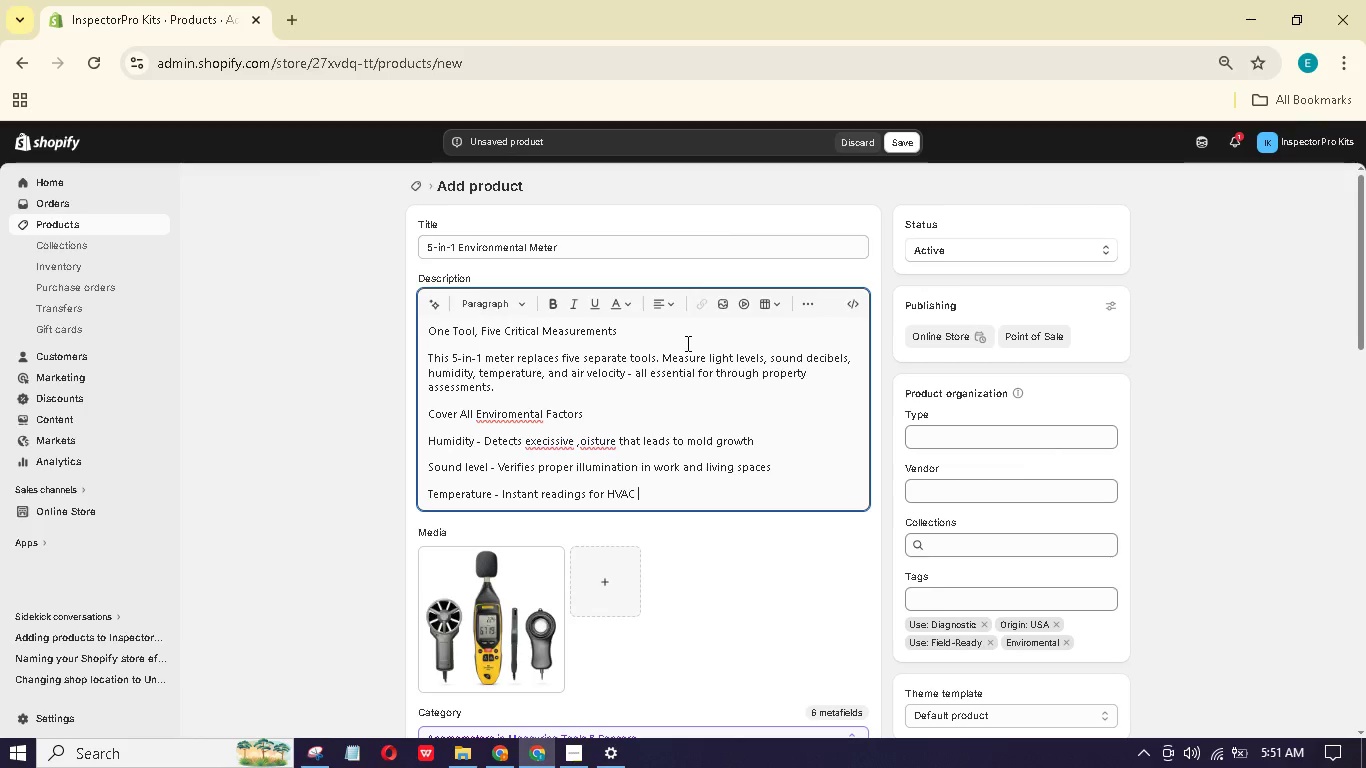 
hold_key(key=O, duration=0.33)
 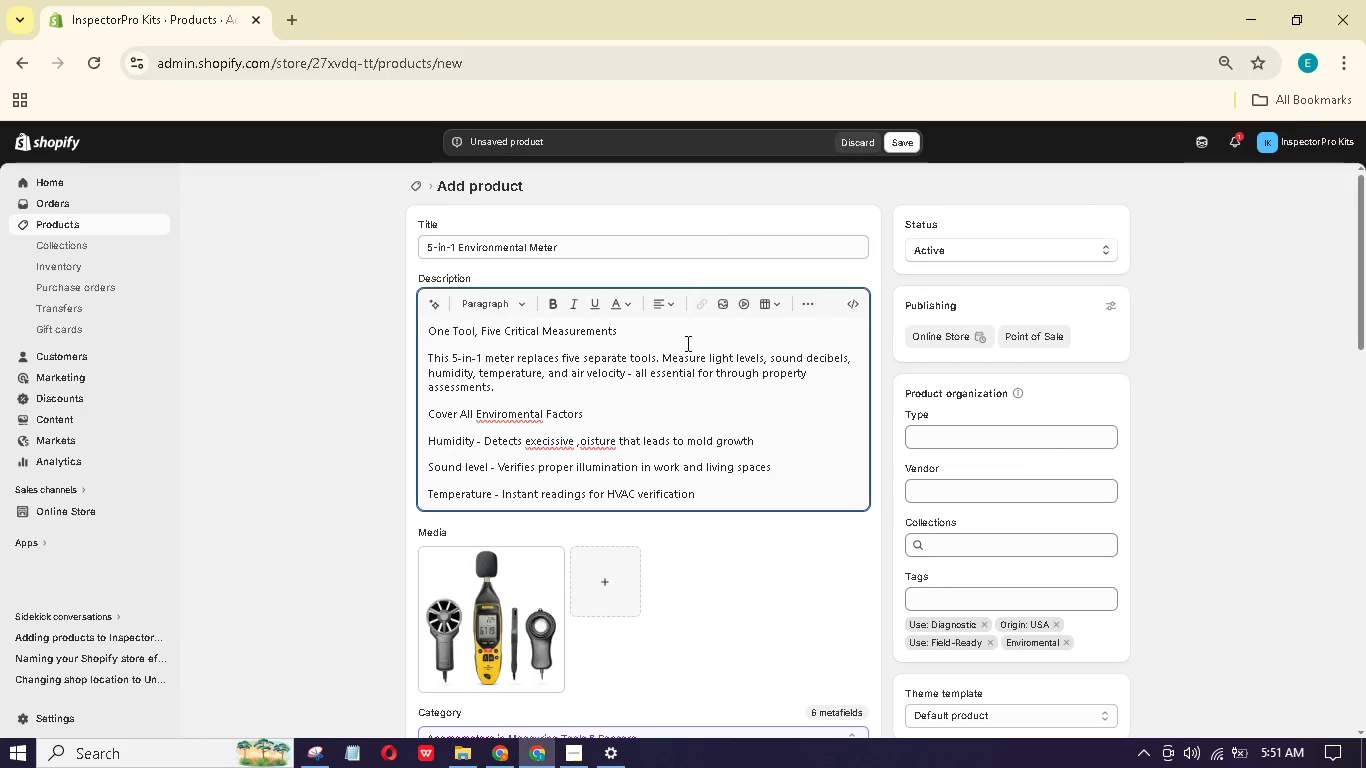 
key(Enter)
 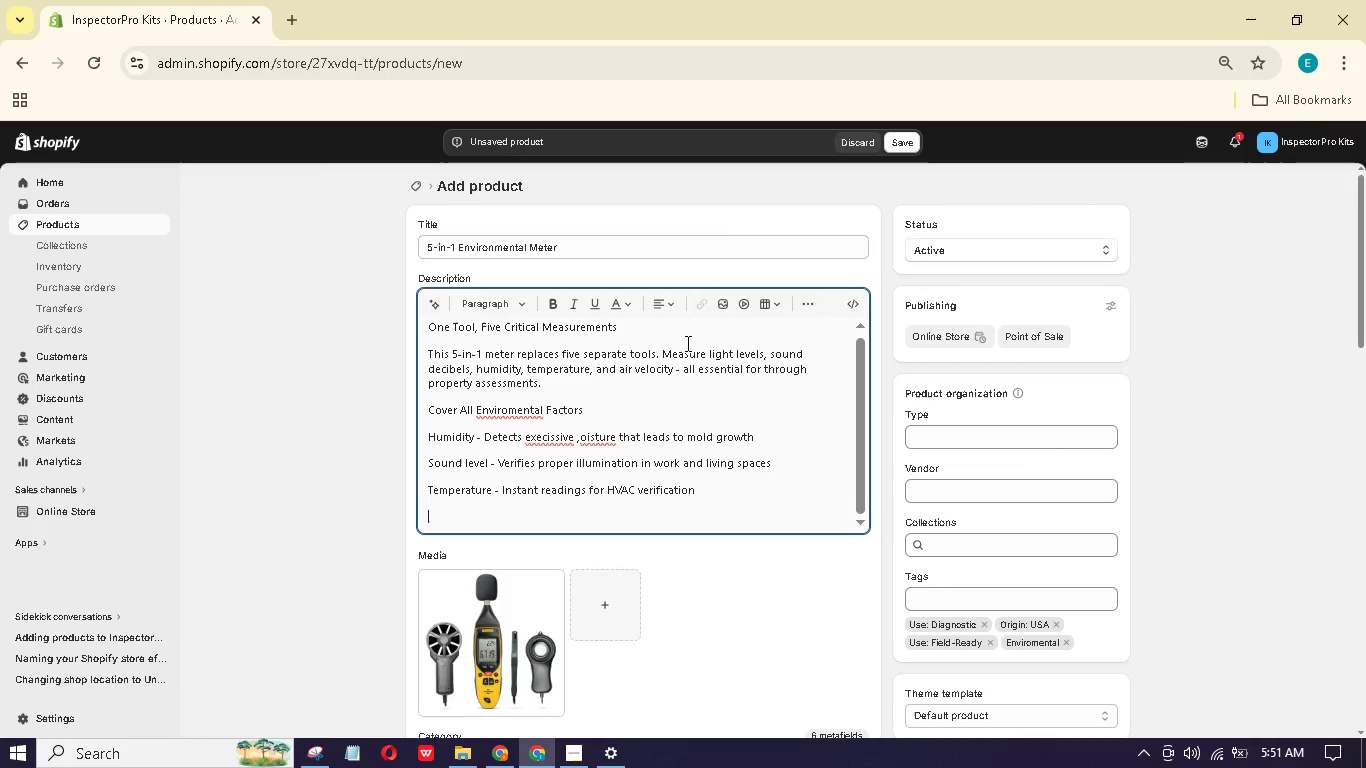 
type(Air Velociy:)
key(Backspace)
type( - Checks airflow rom vents and registers)
 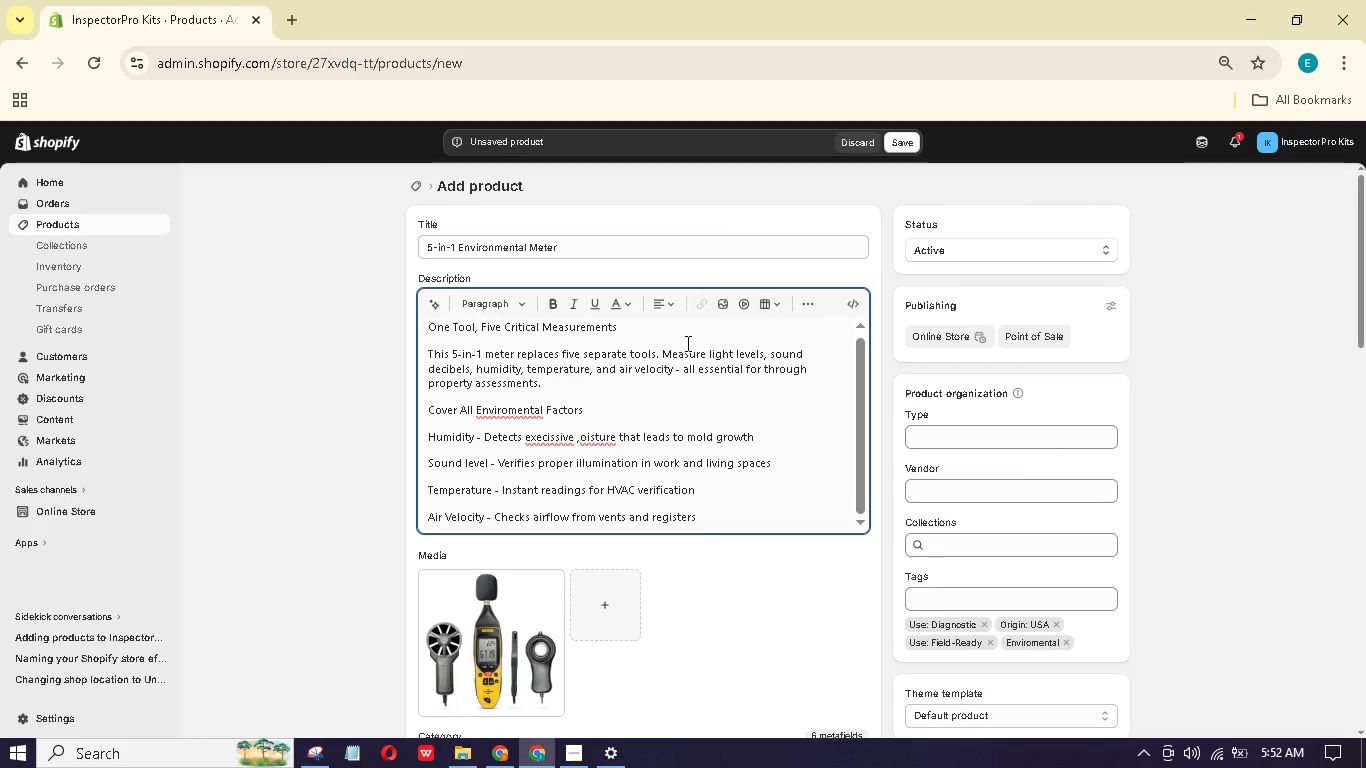 
key(Enter)
 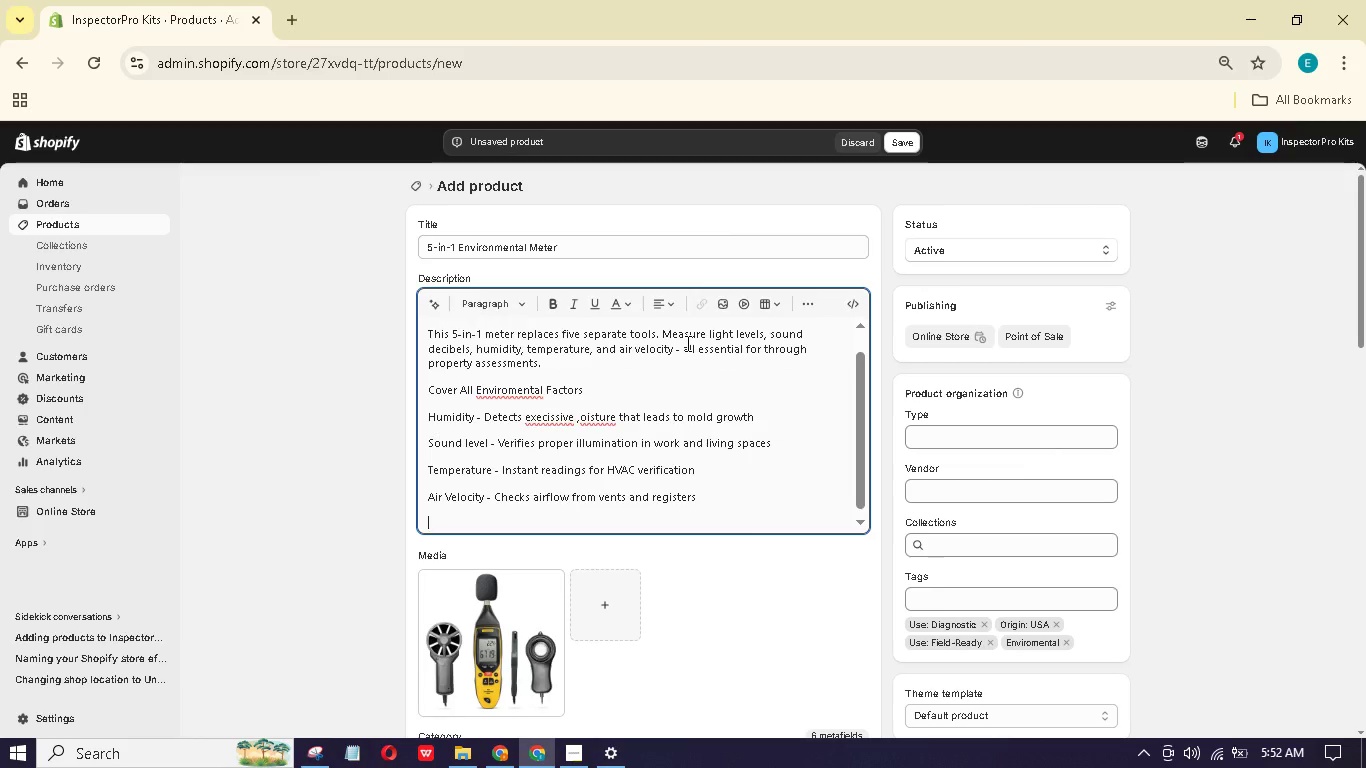 
type(Technicak)
key(Backspace)
type(l)
 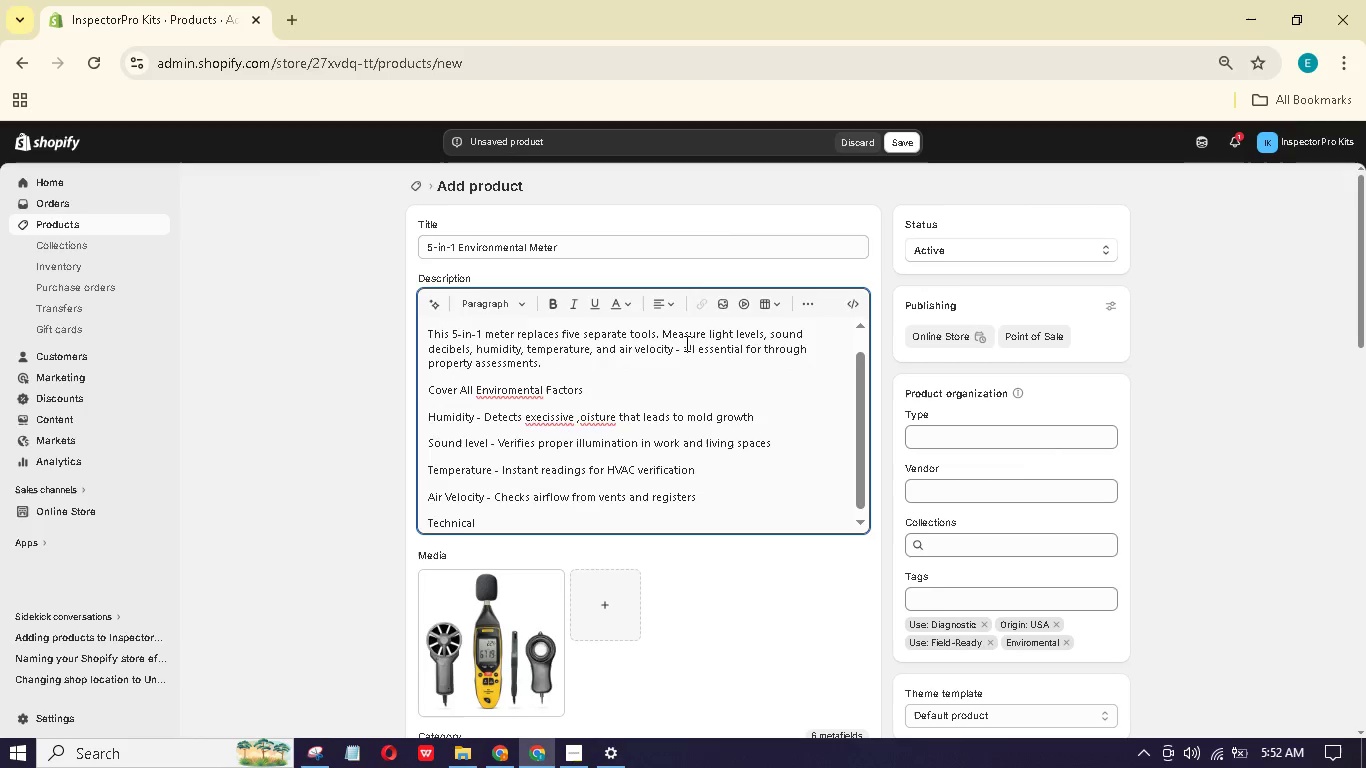 
scroll: coordinate [685, 343], scroll_direction: down, amount: 4.0
 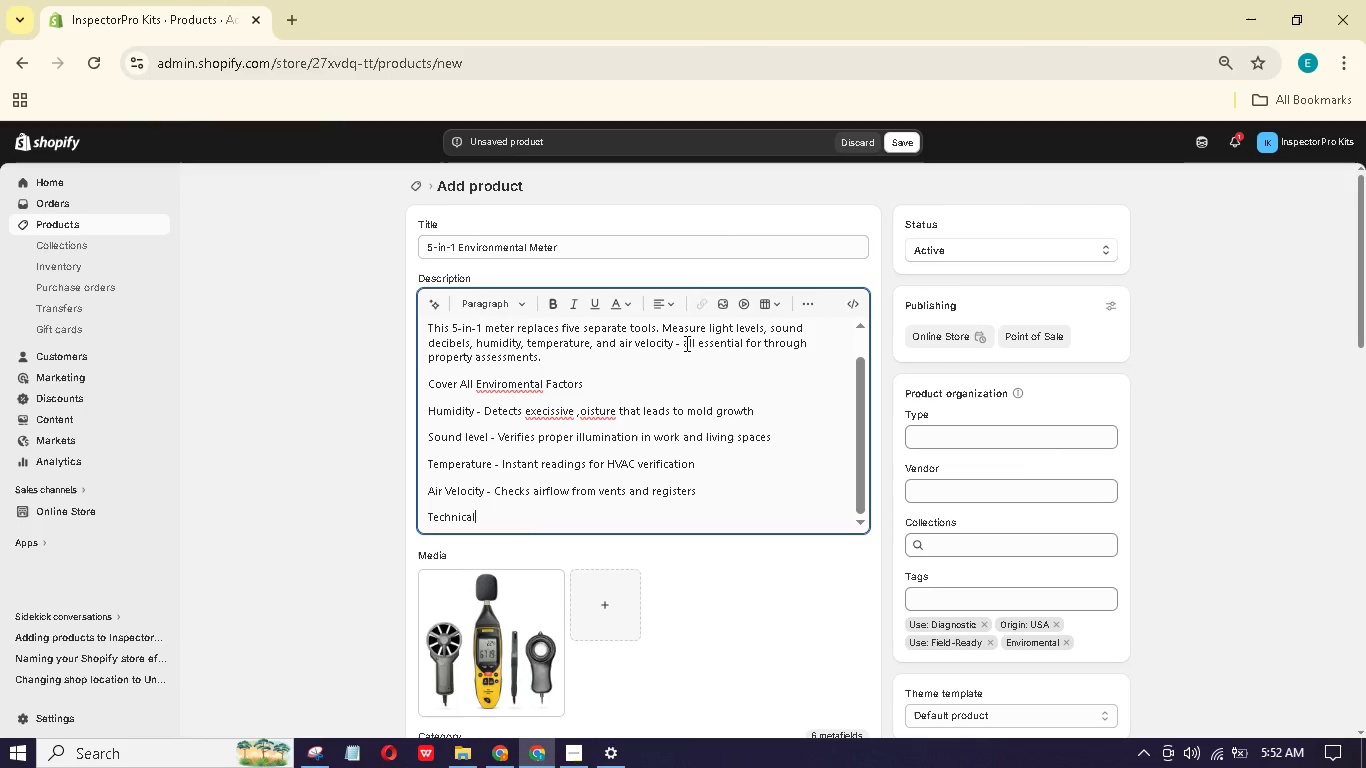 
type( Specifictins)
 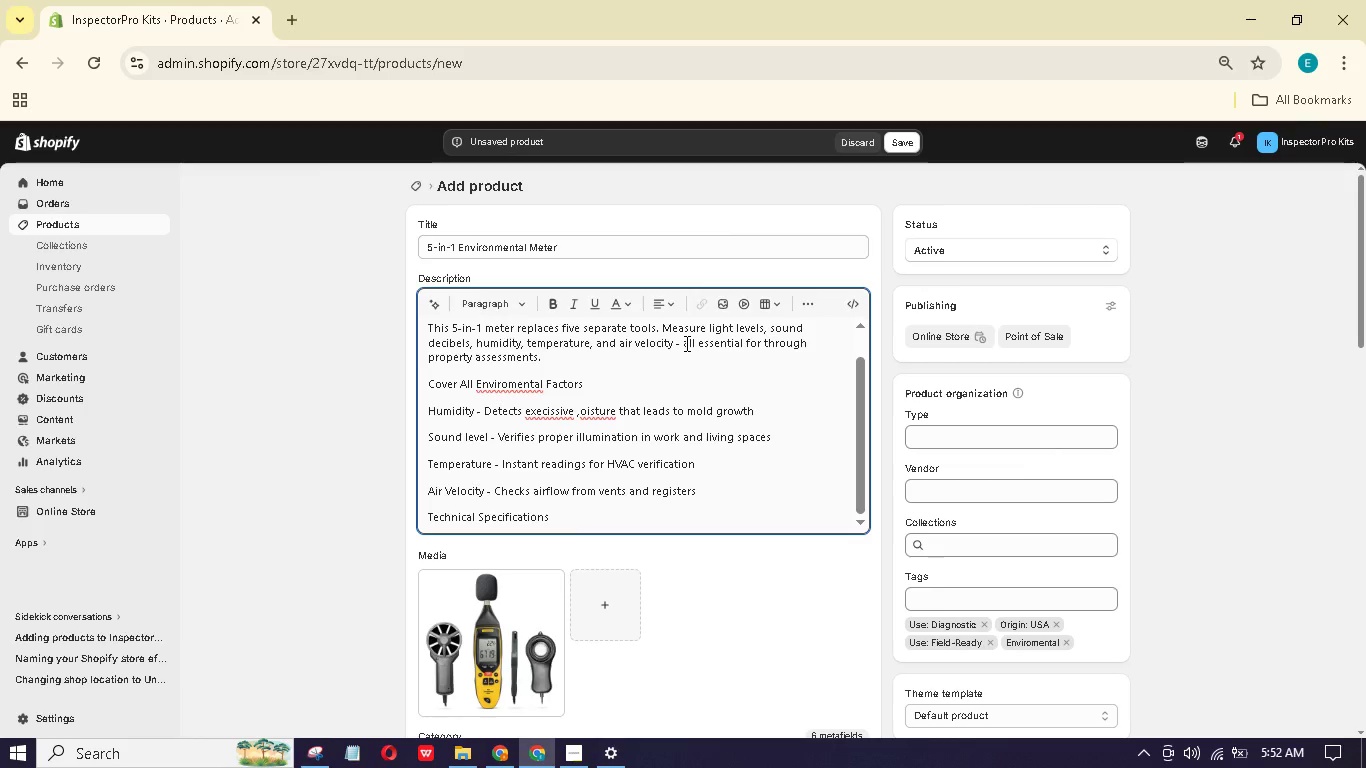 
 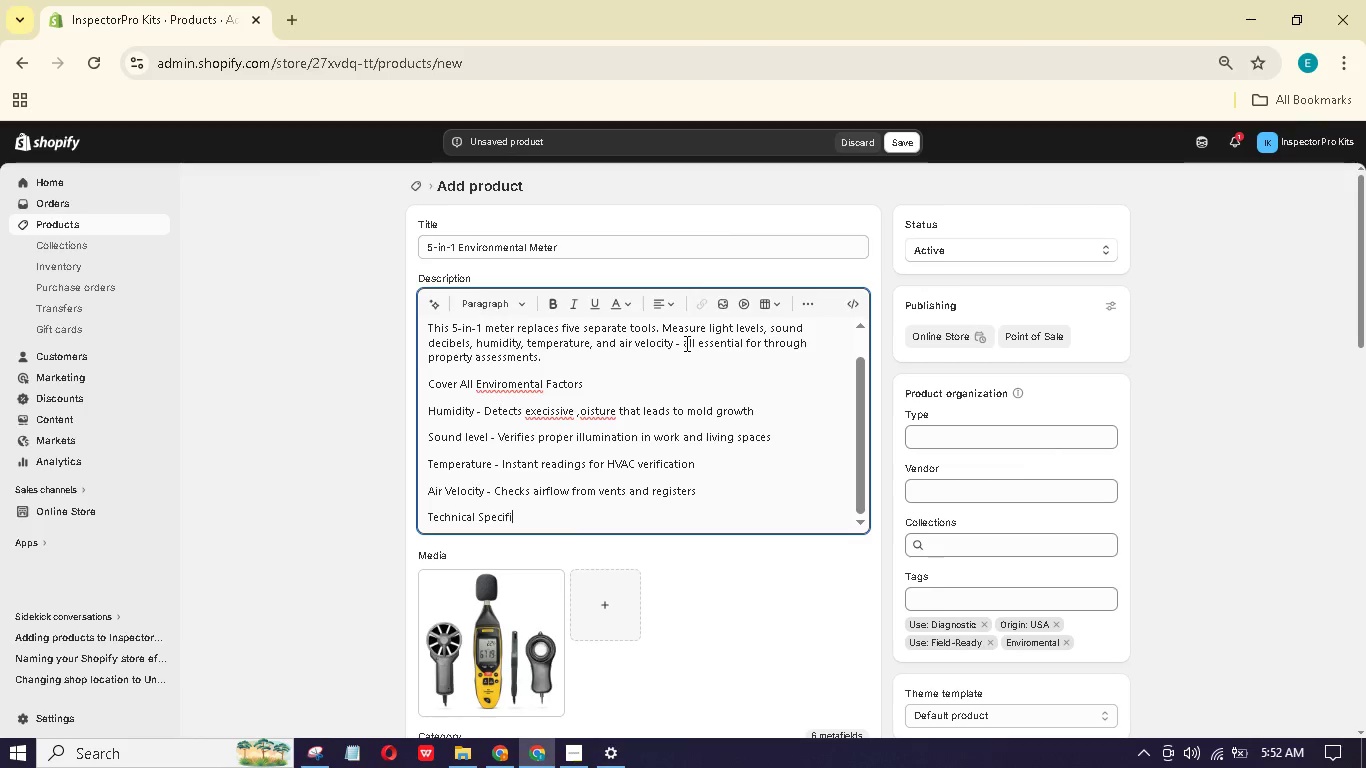 
hold_key(key=A, duration=0.34)
 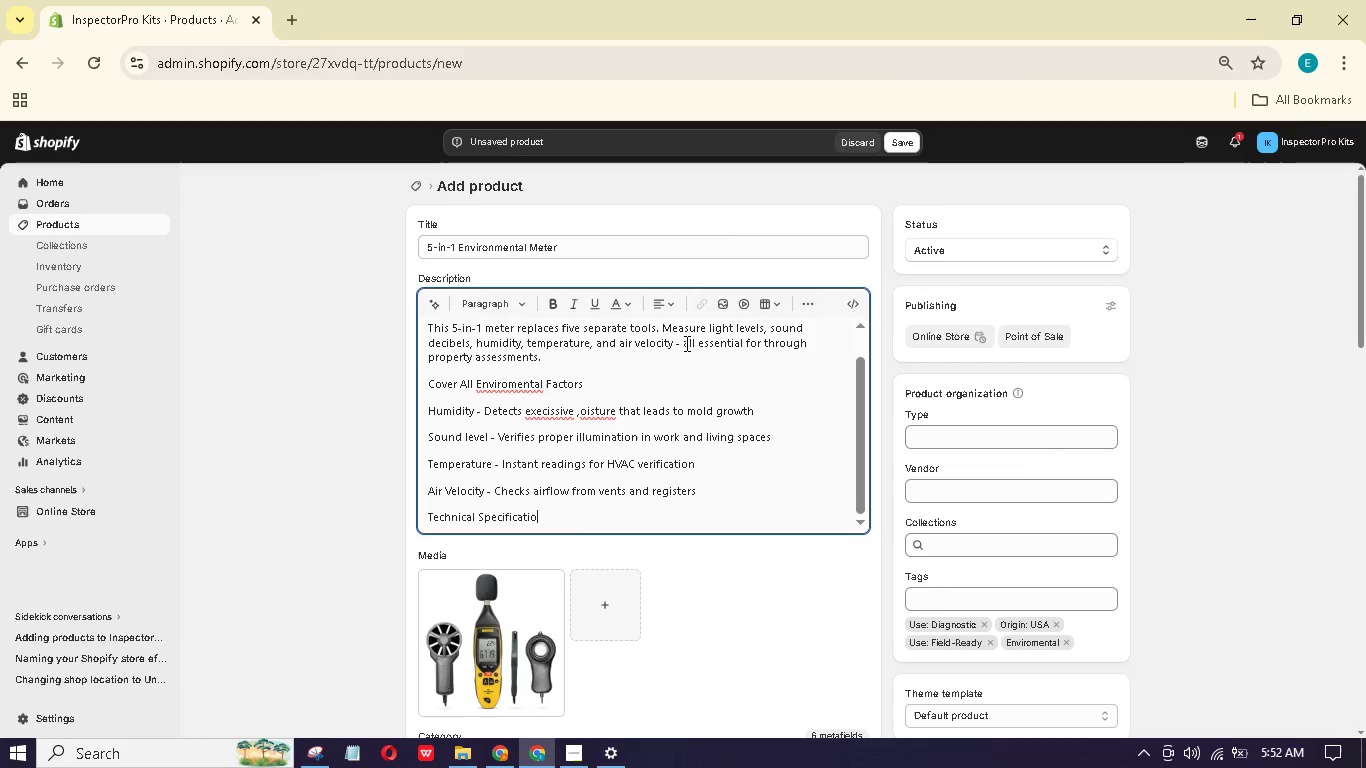 
hold_key(key=O, duration=0.31)
 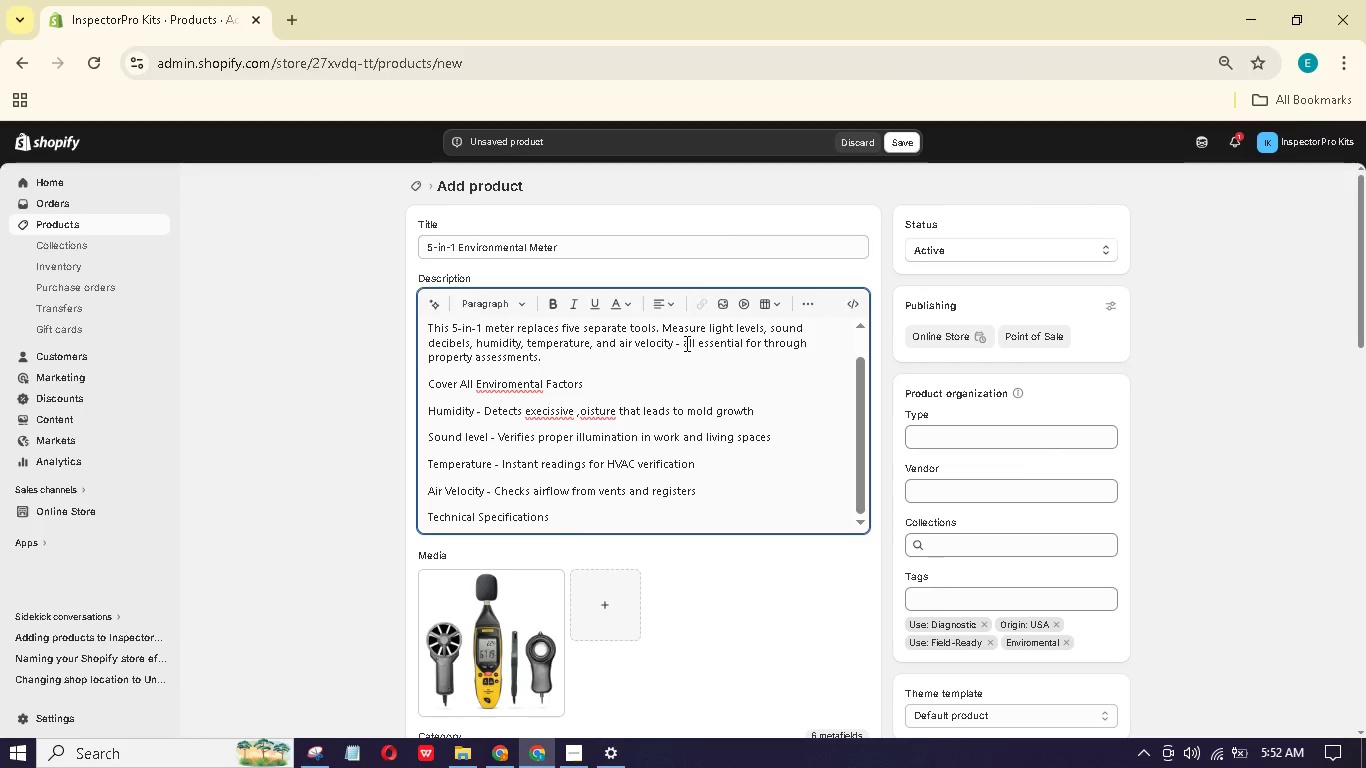 
key(Enter)
 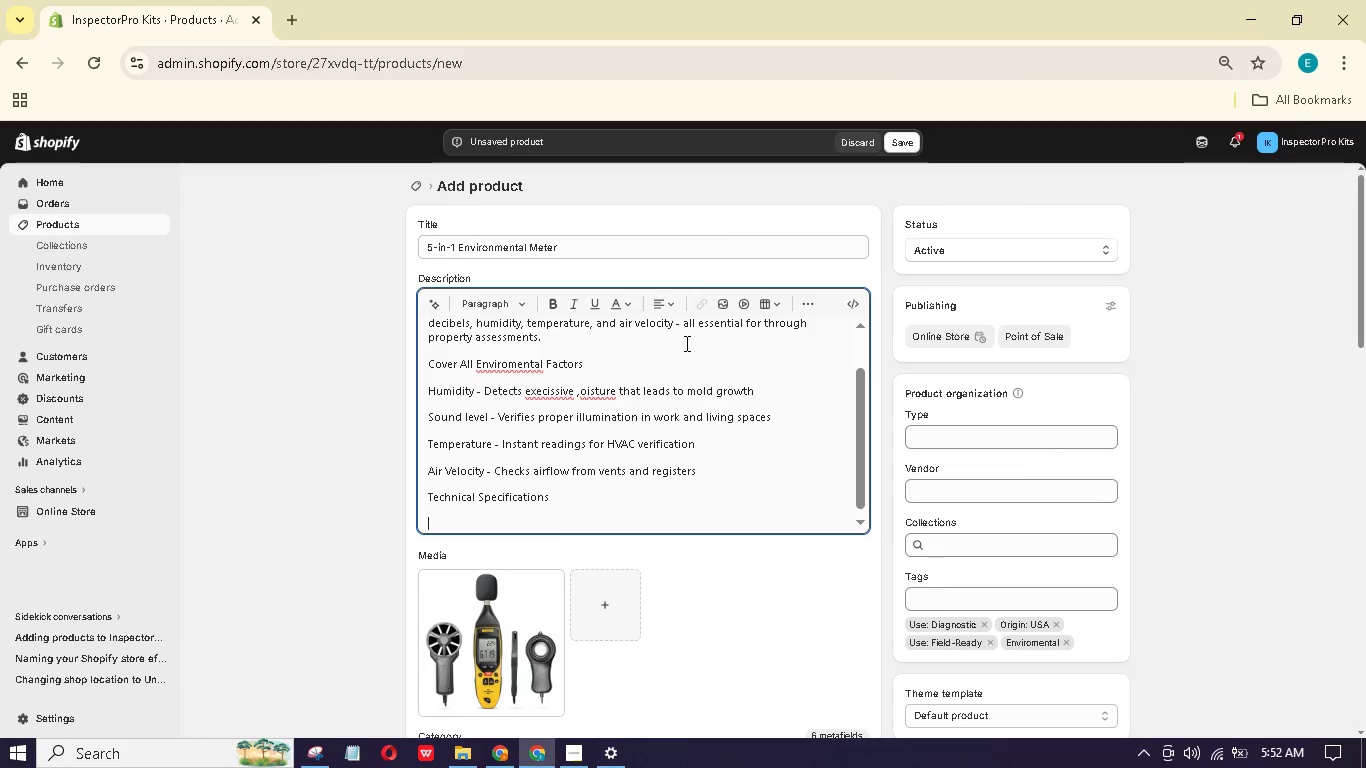 
type(Humidiy rne: 10% to 95% RH)
 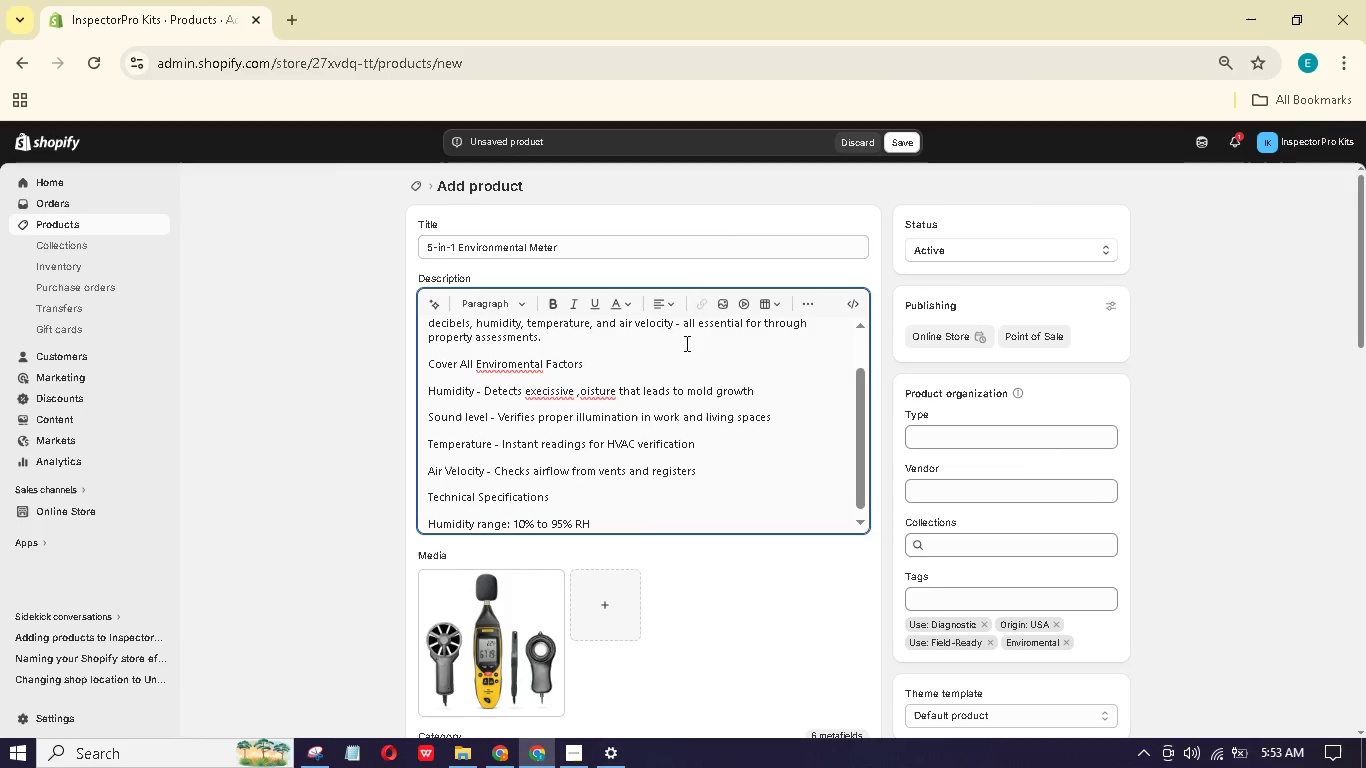 
hold_key(key=A, duration=0.45)
 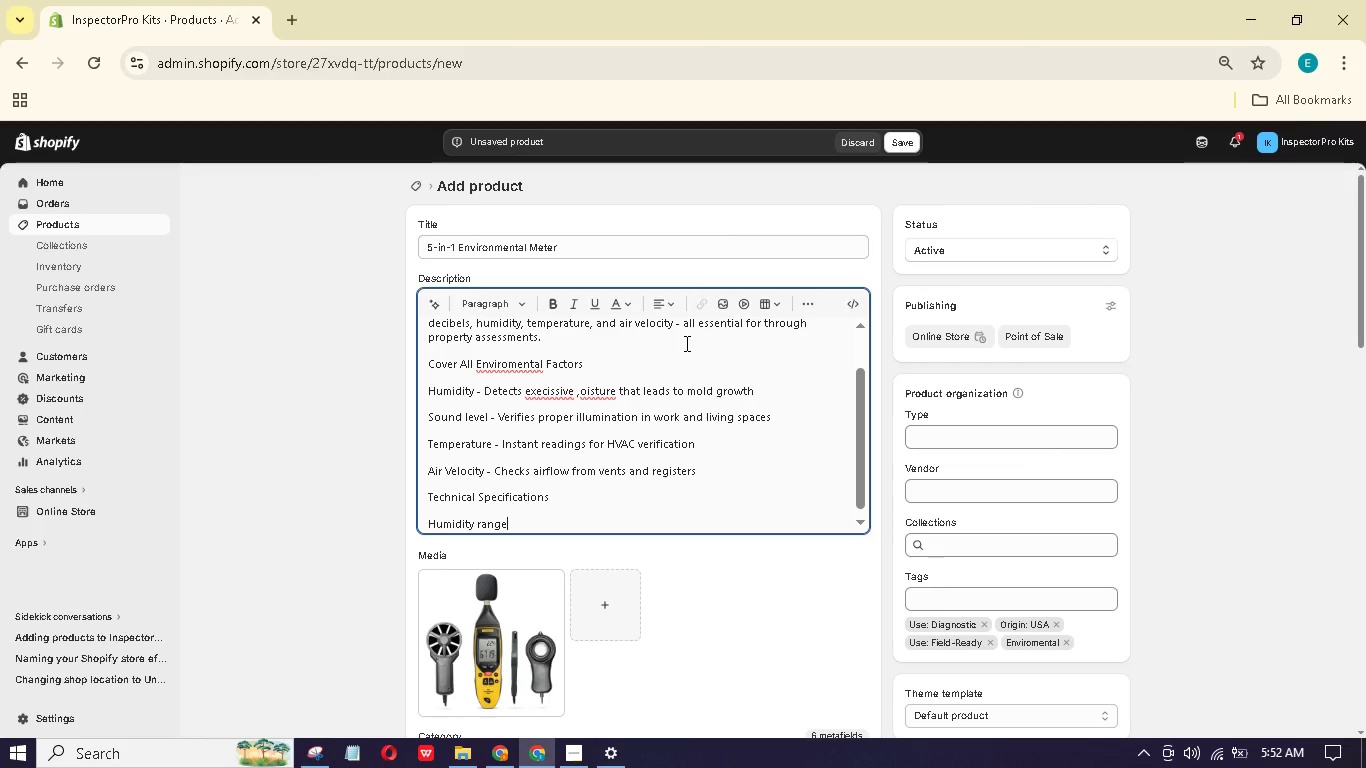 
hold_key(key=G, duration=0.38)
 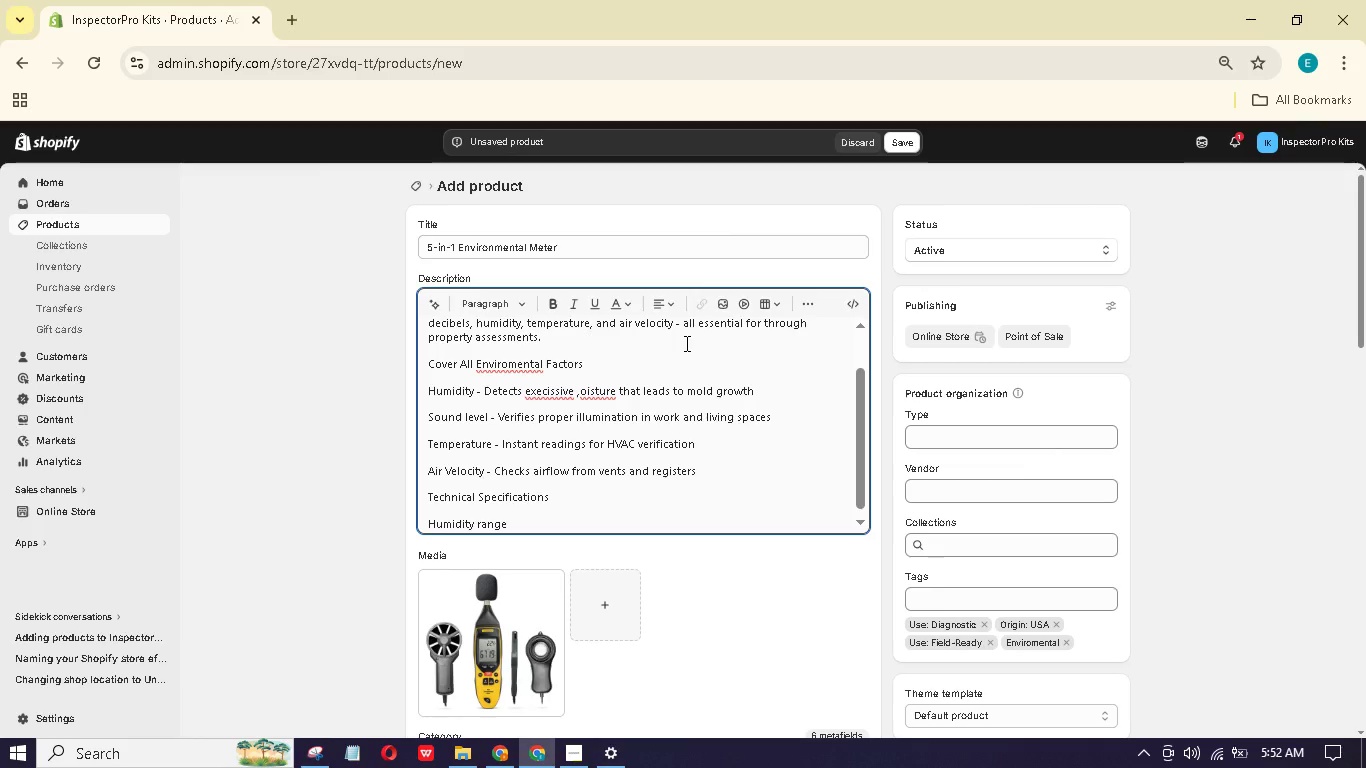 
key(Enter)
 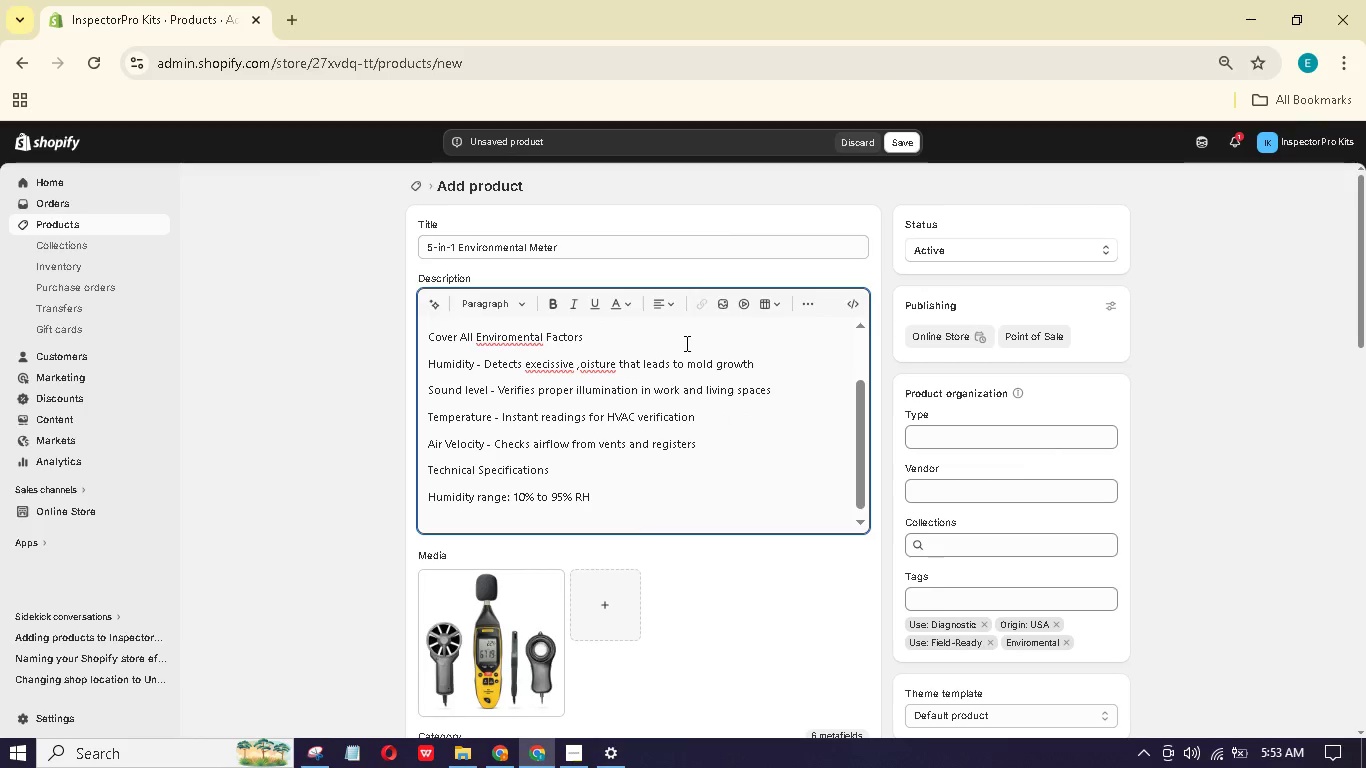 
type(Sound range: 5dB to 30 )
key(Backspace)
type(dB)
 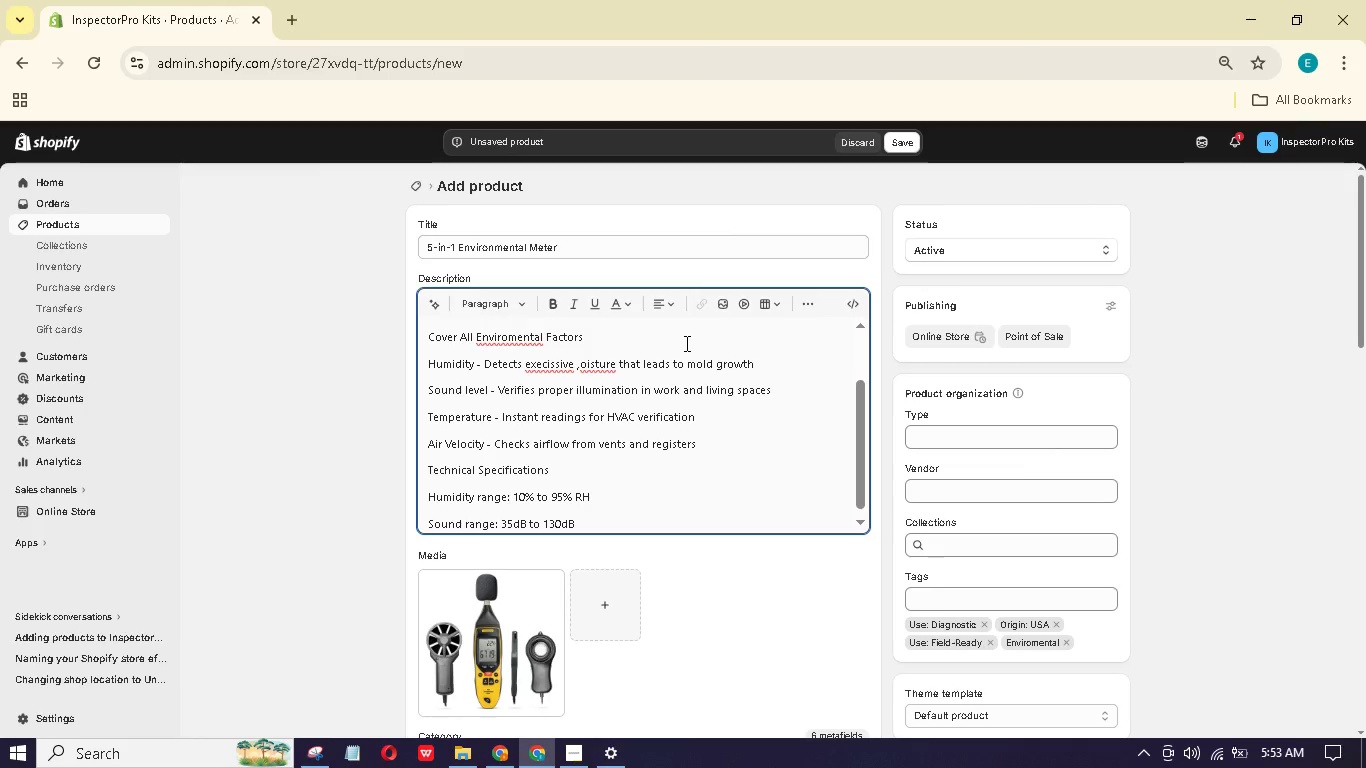 
 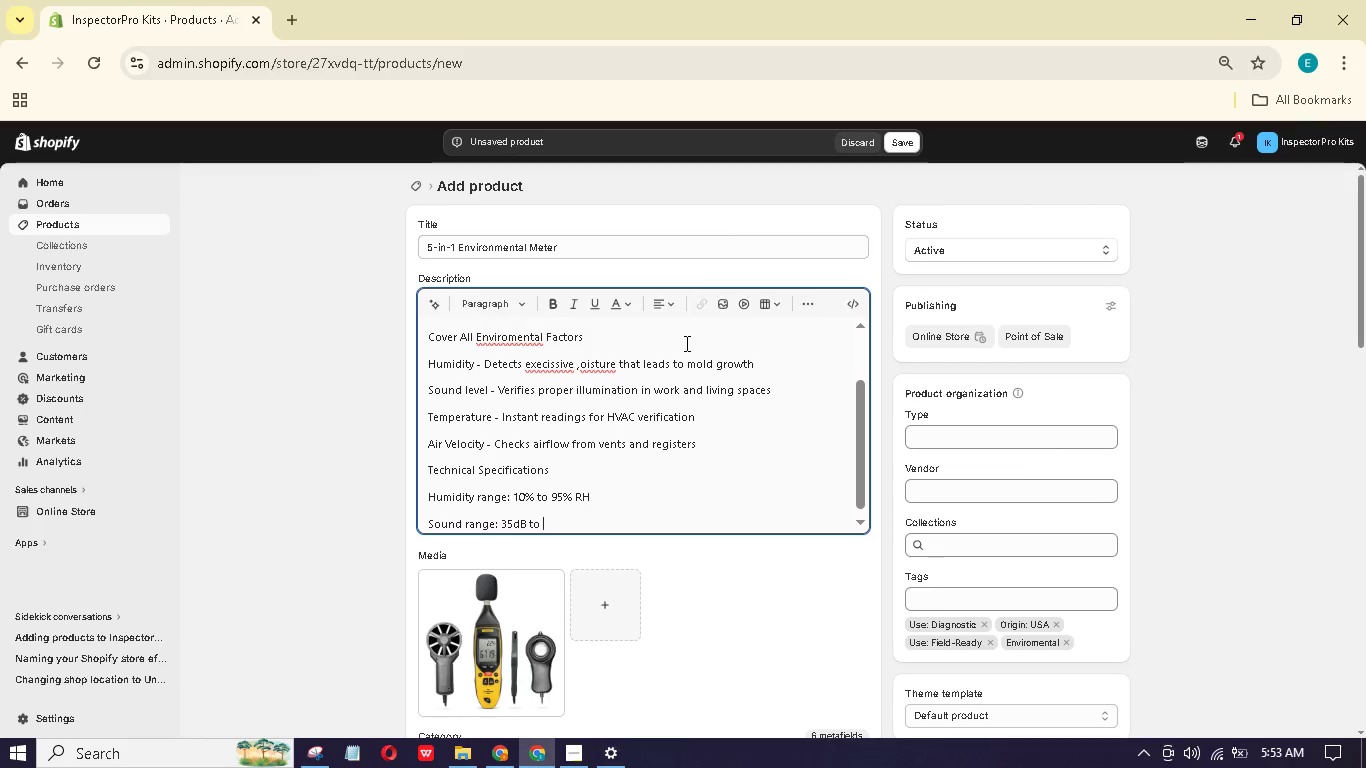 
hold_key(key=1, duration=0.31)
 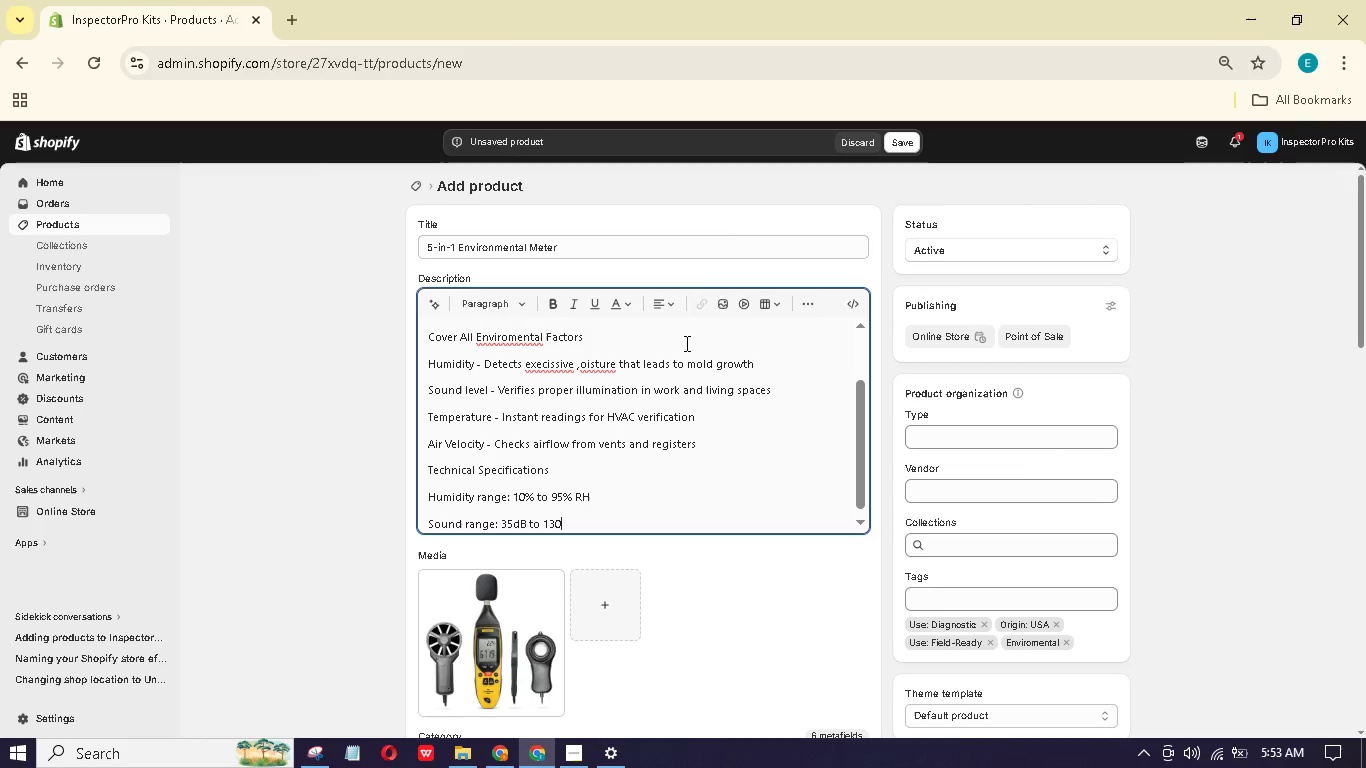 
key(Enter)
 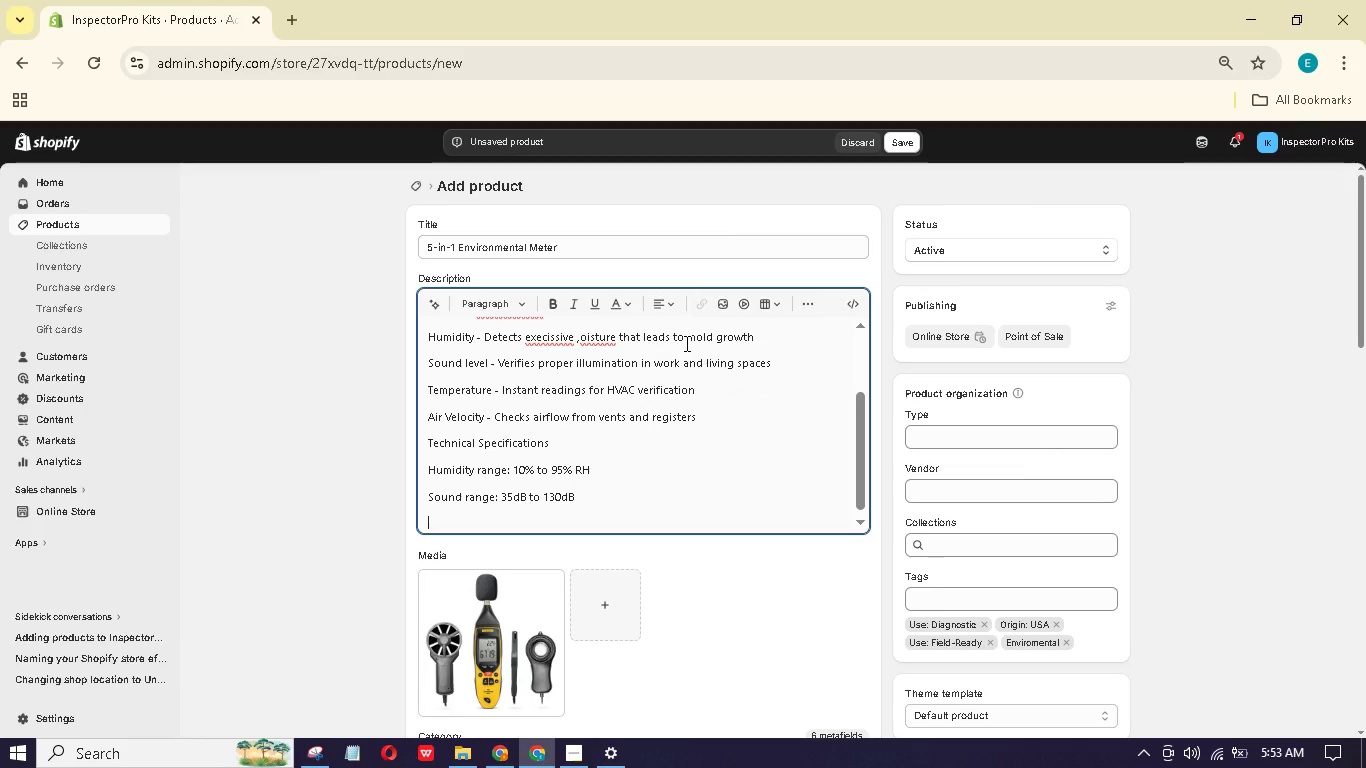 
type(Light range)
 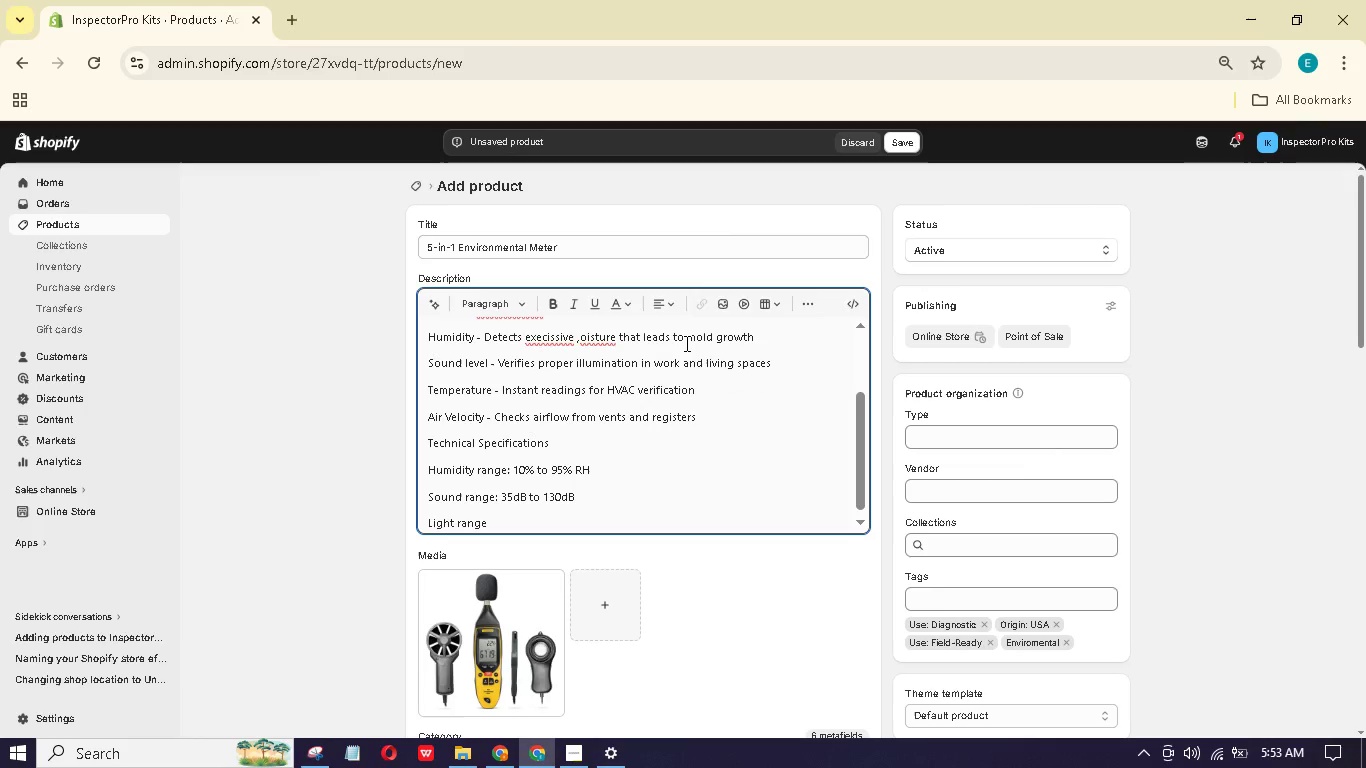 
type(: 0 to 20,000 Lux)
 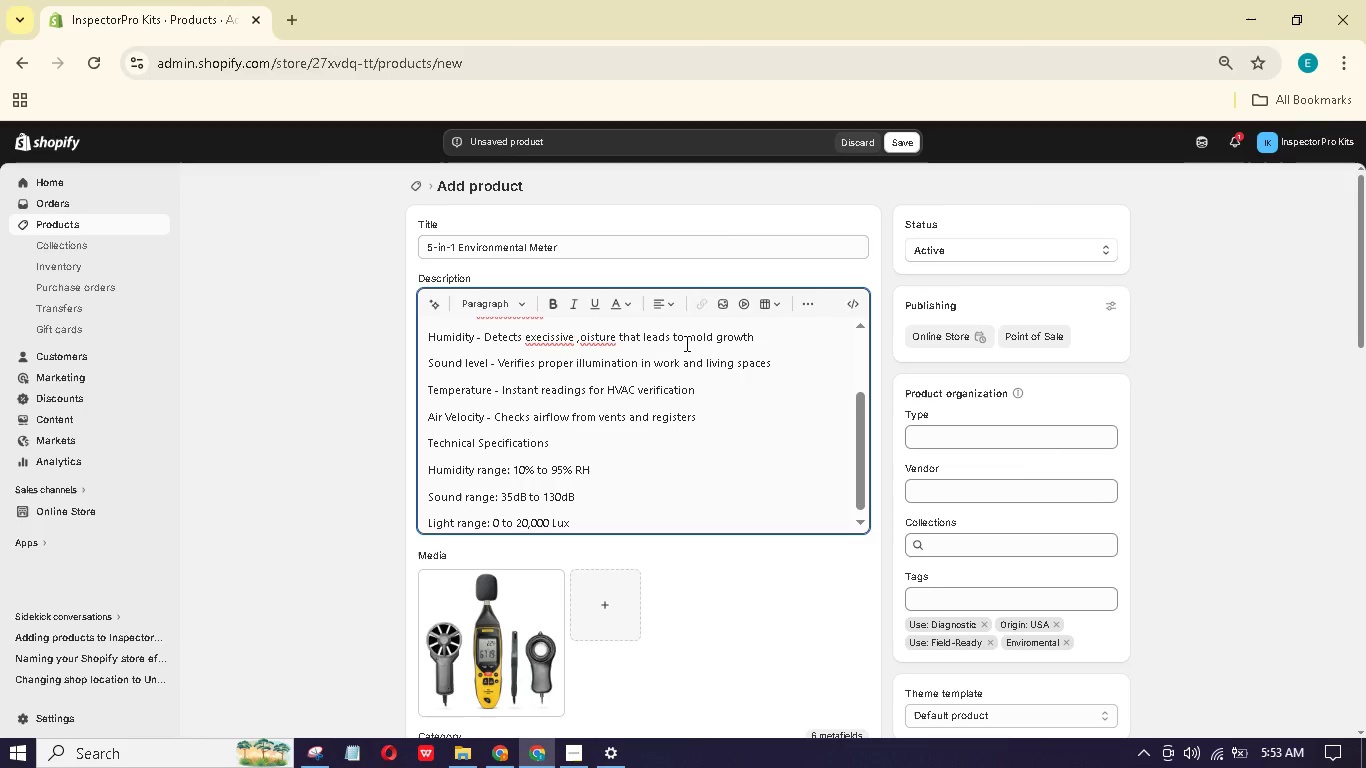 
key(Enter)
 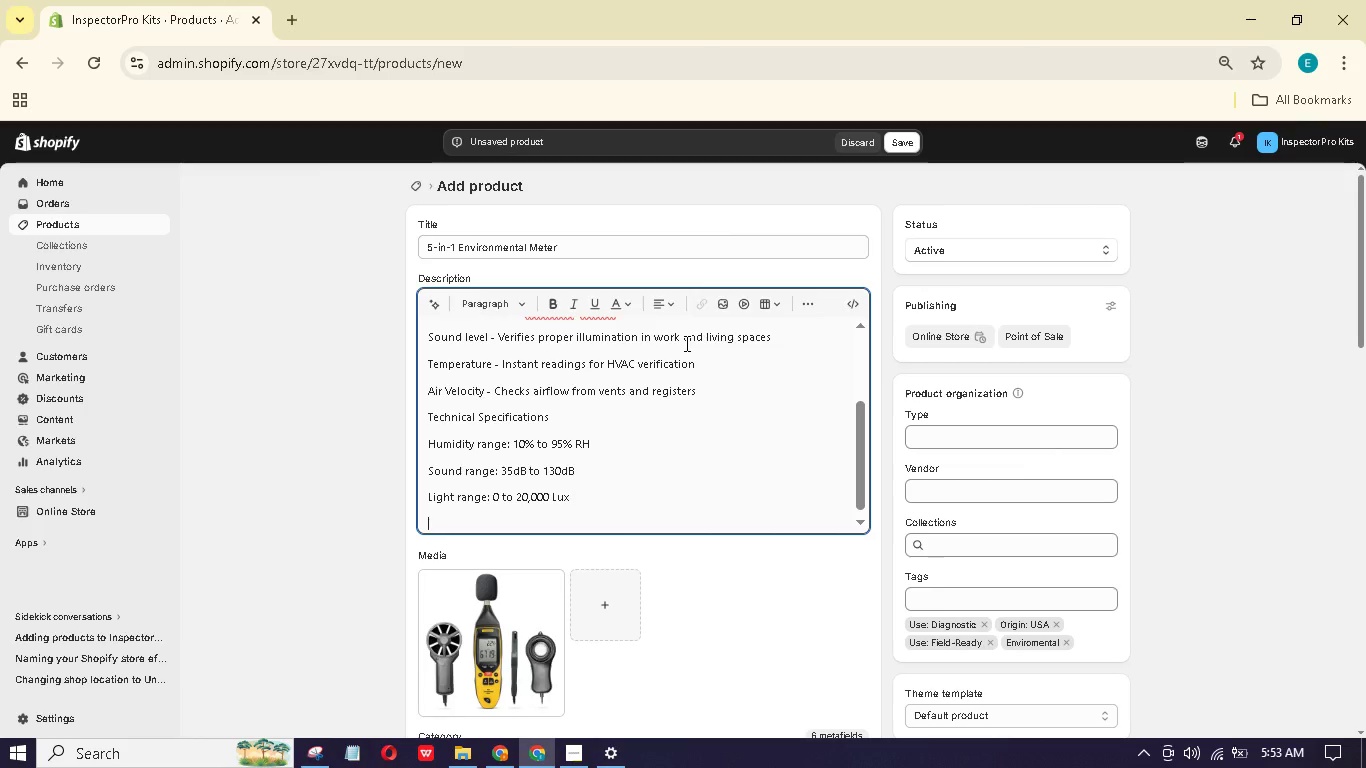 
type(Temp rne: -85)
key(Backspace)
key(Backspace)
type(8 F to 29)
 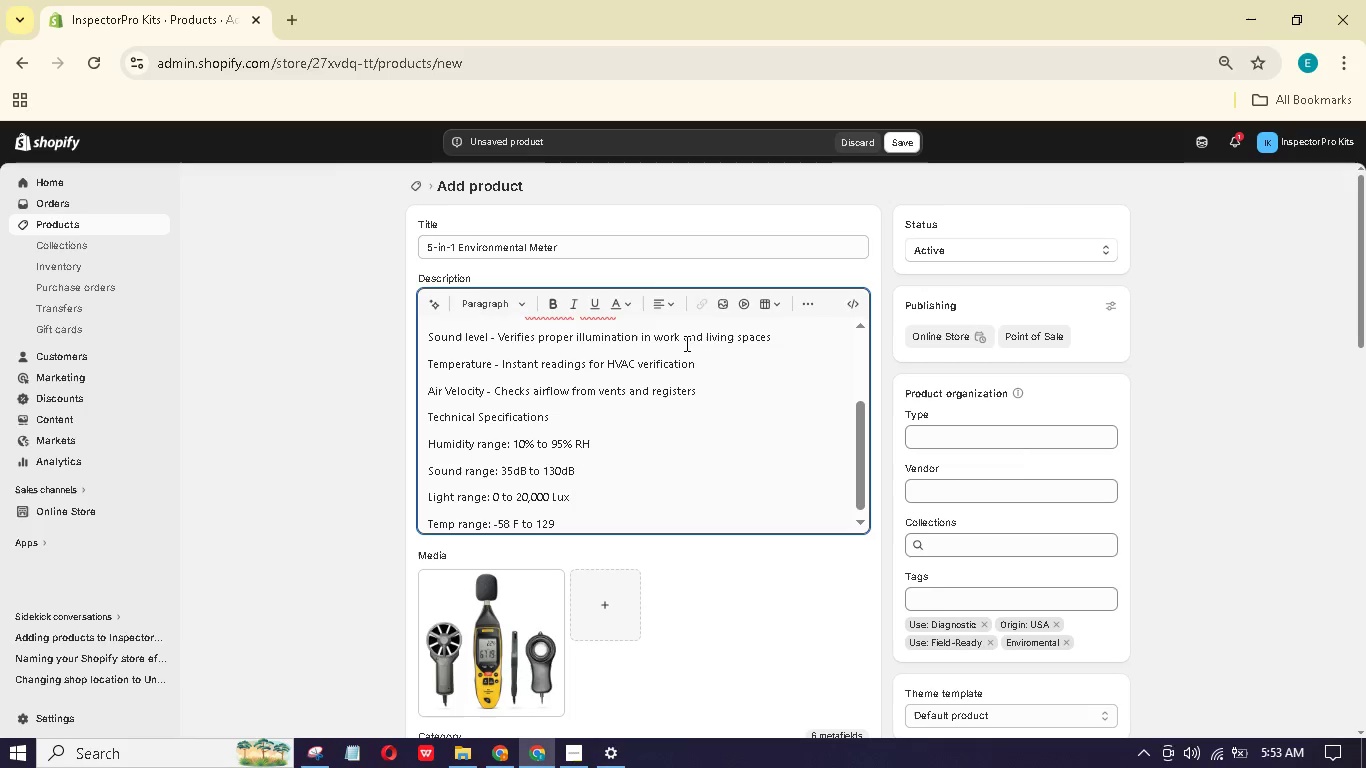 
hold_key(key=A, duration=0.34)
 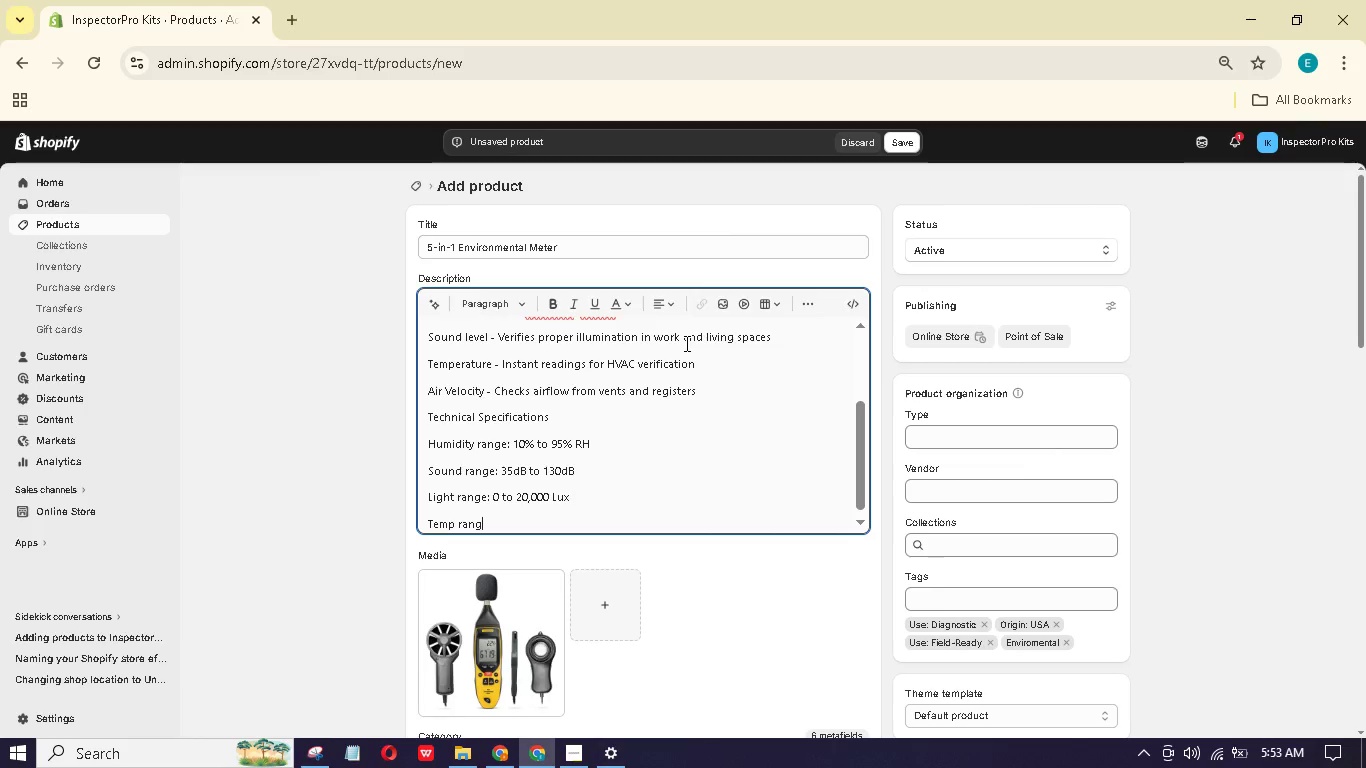 
hold_key(key=G, duration=0.31)
 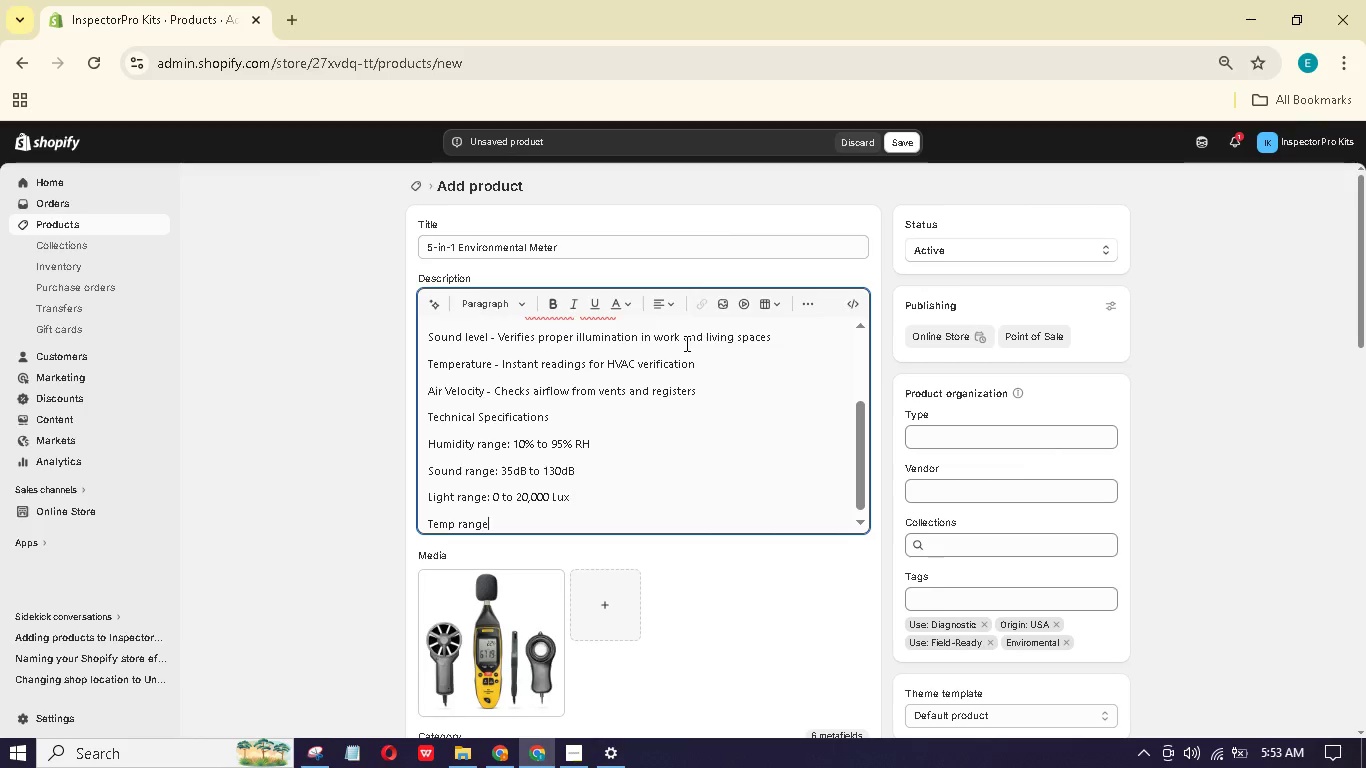 
hold_key(key=1, duration=0.31)
 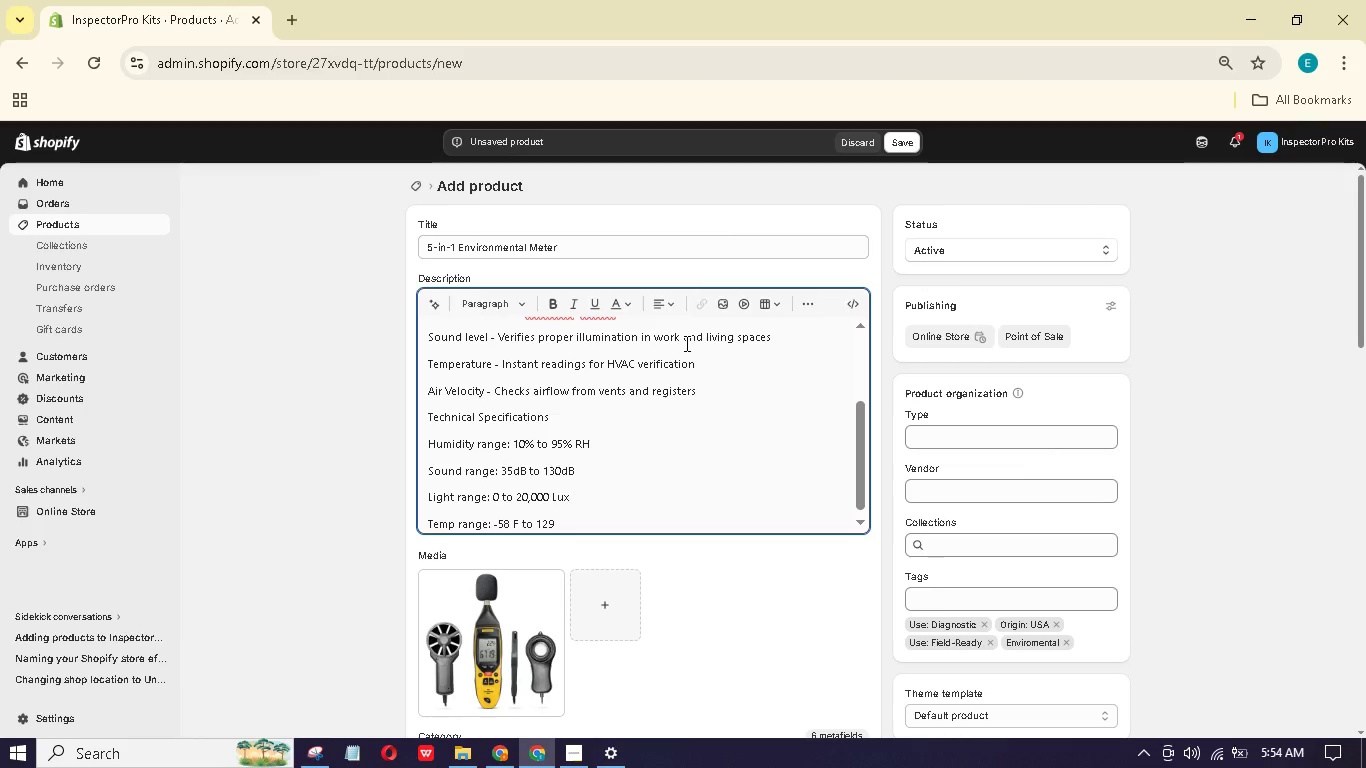 
key(2)
 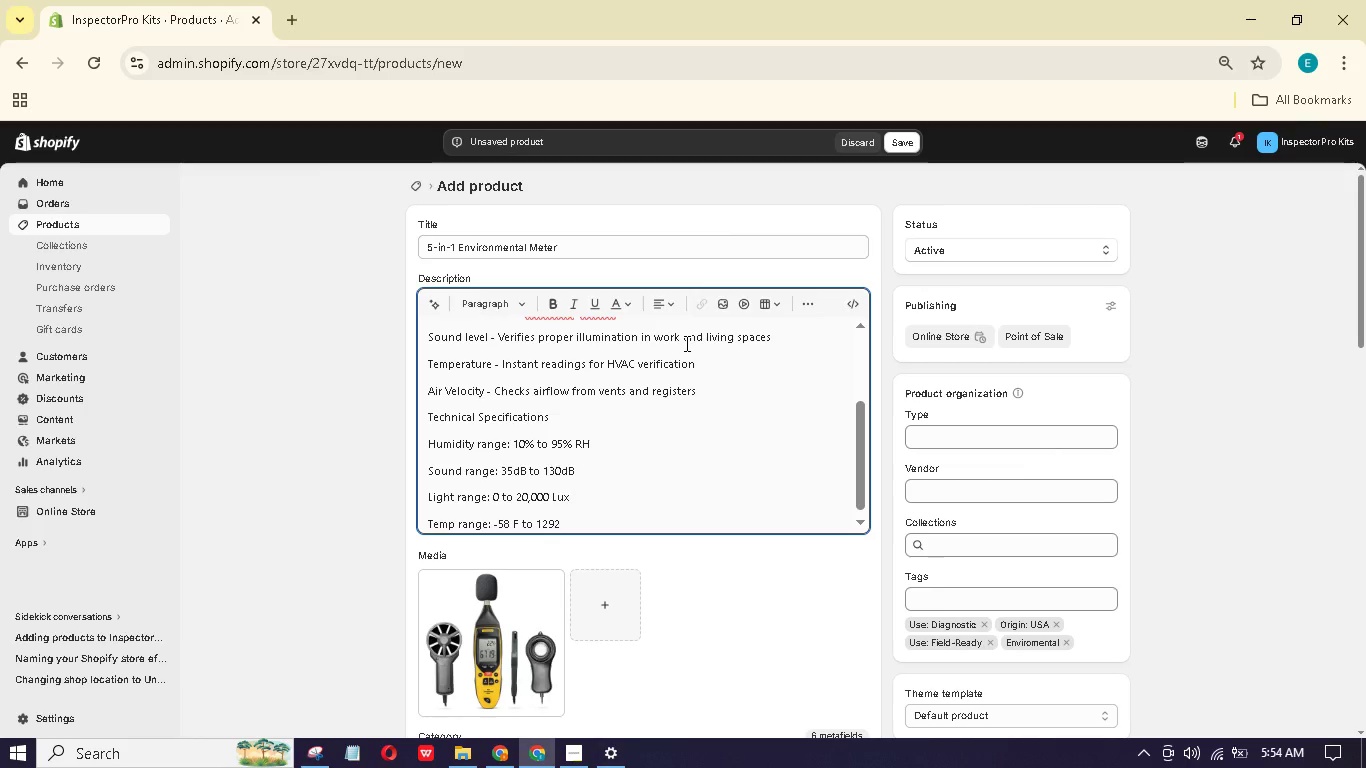 
key(Space)
 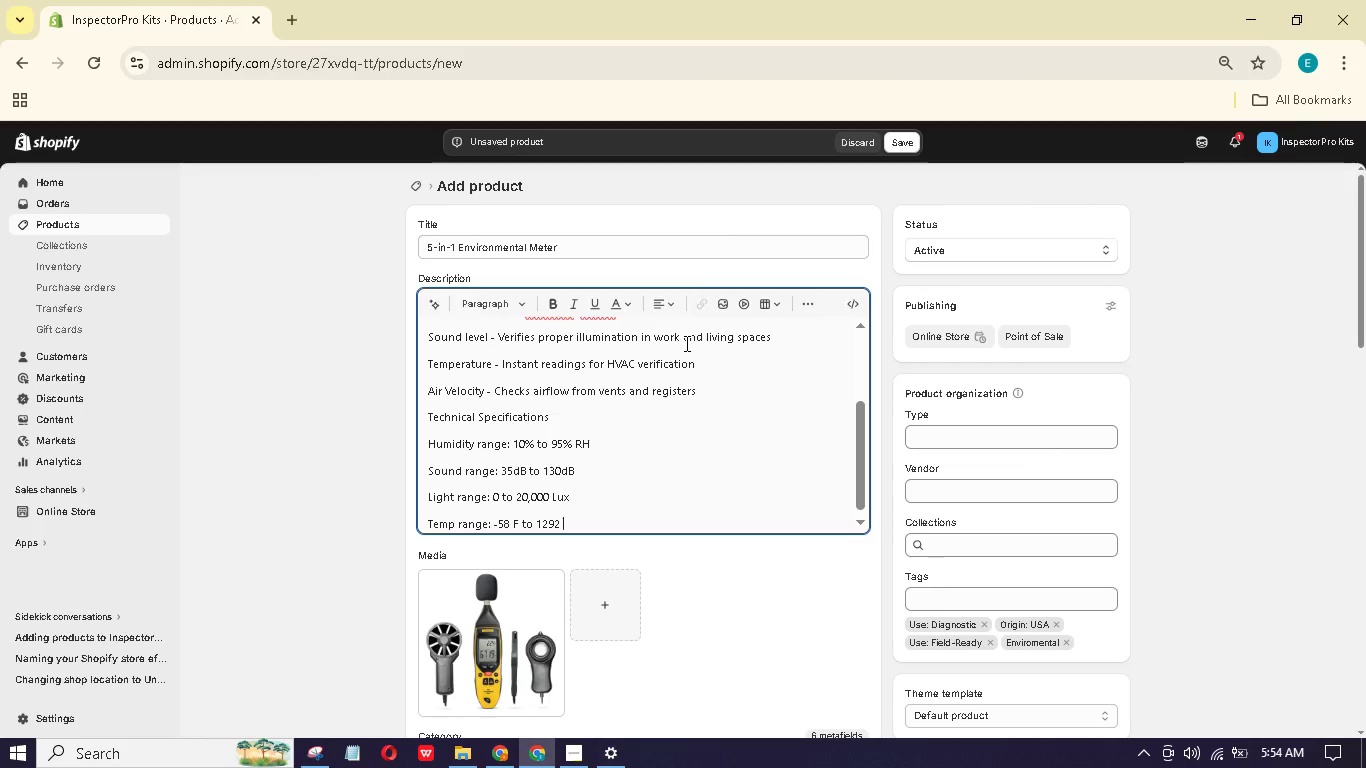 
key(Shift+F)
 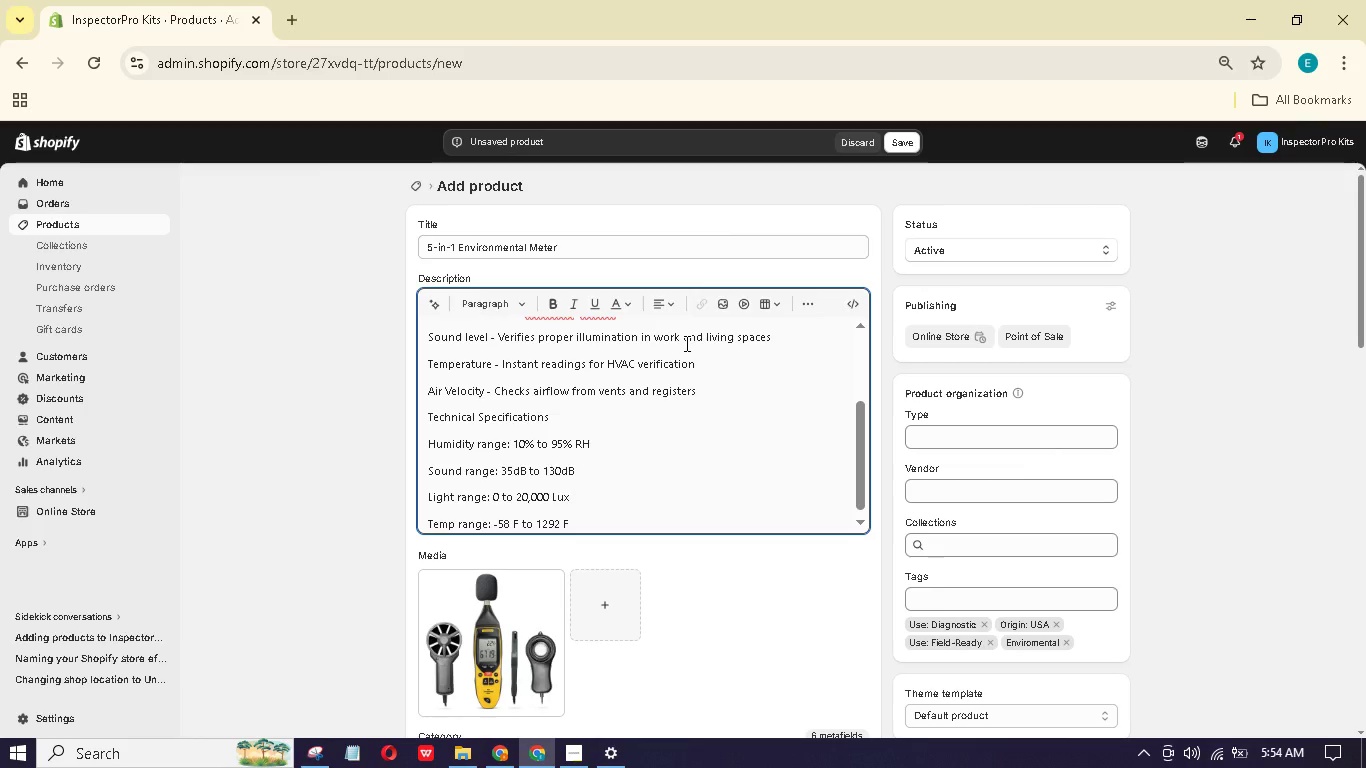 
key(Enter)
 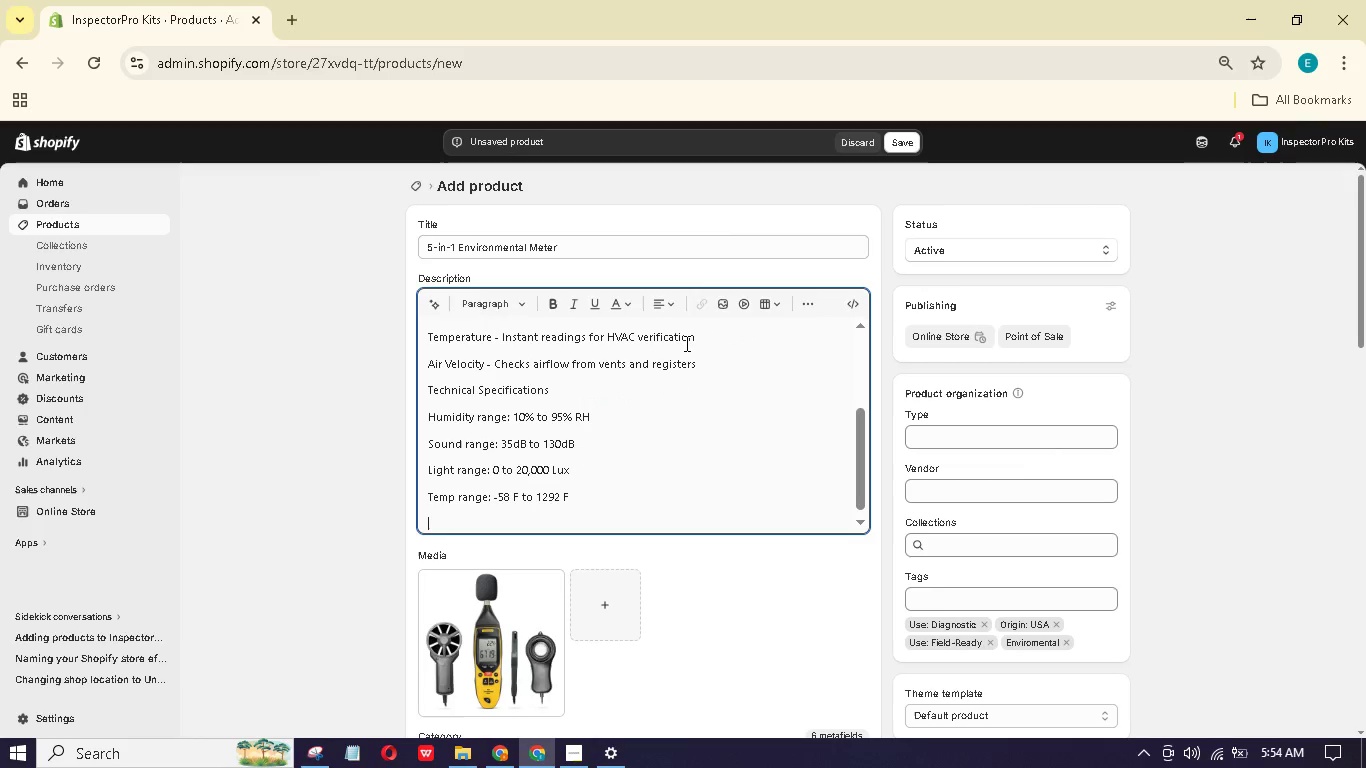 
type(Air Velociy: 0.5 o 50 m/s)
 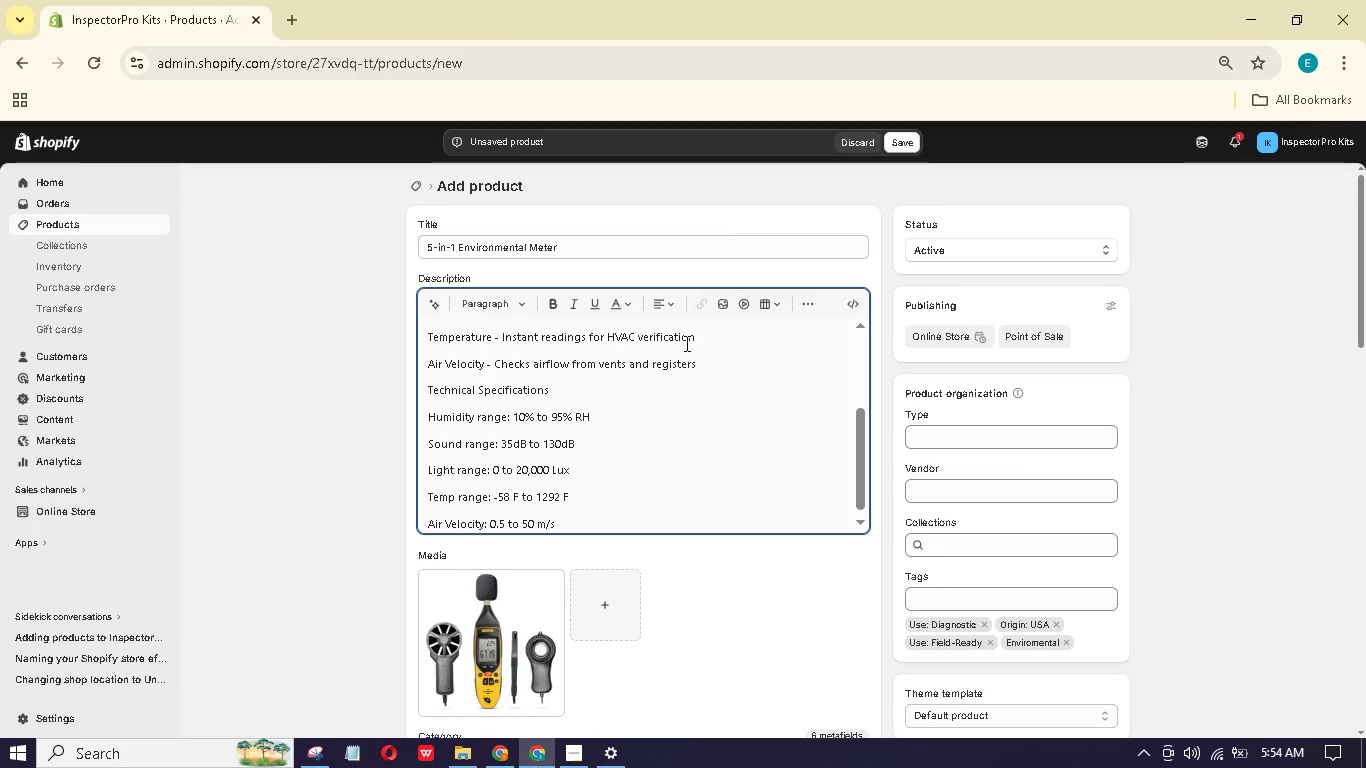 
 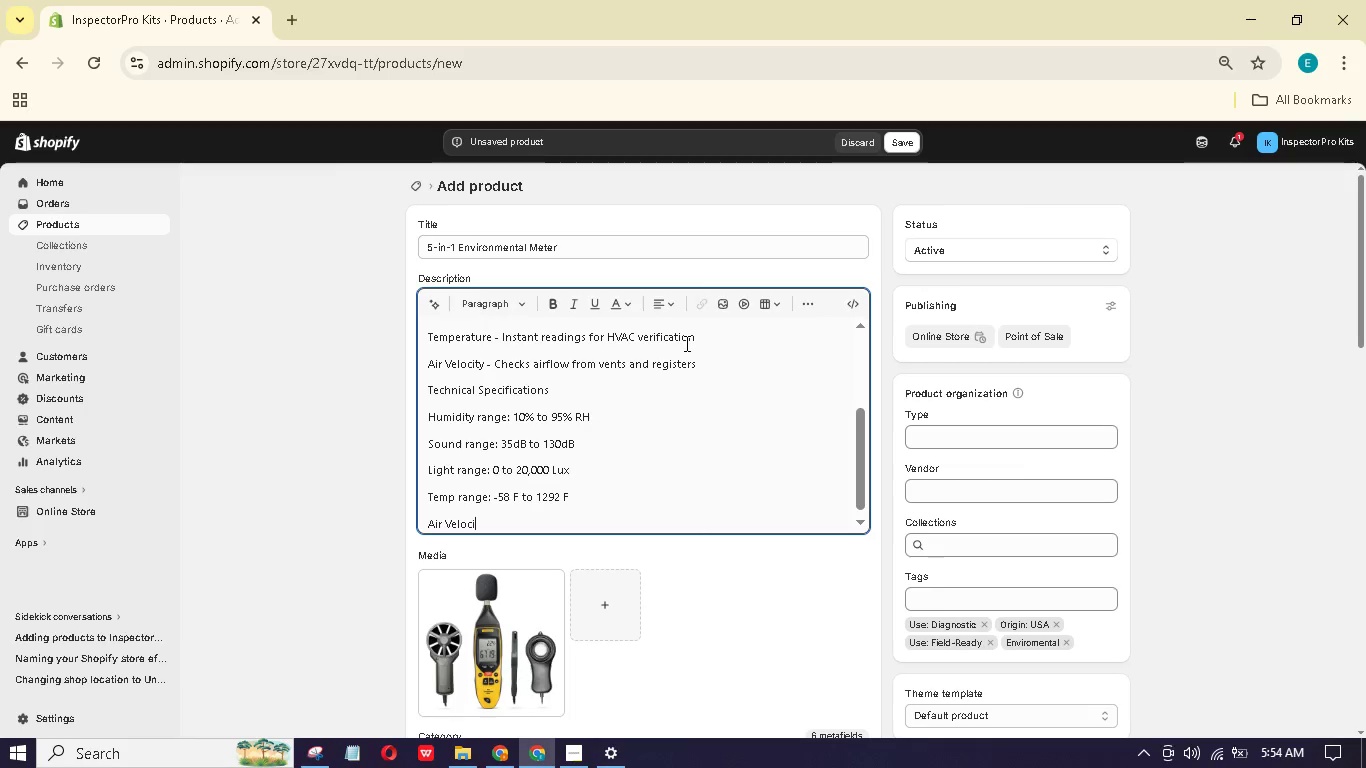 
hold_key(key=T, duration=0.36)
 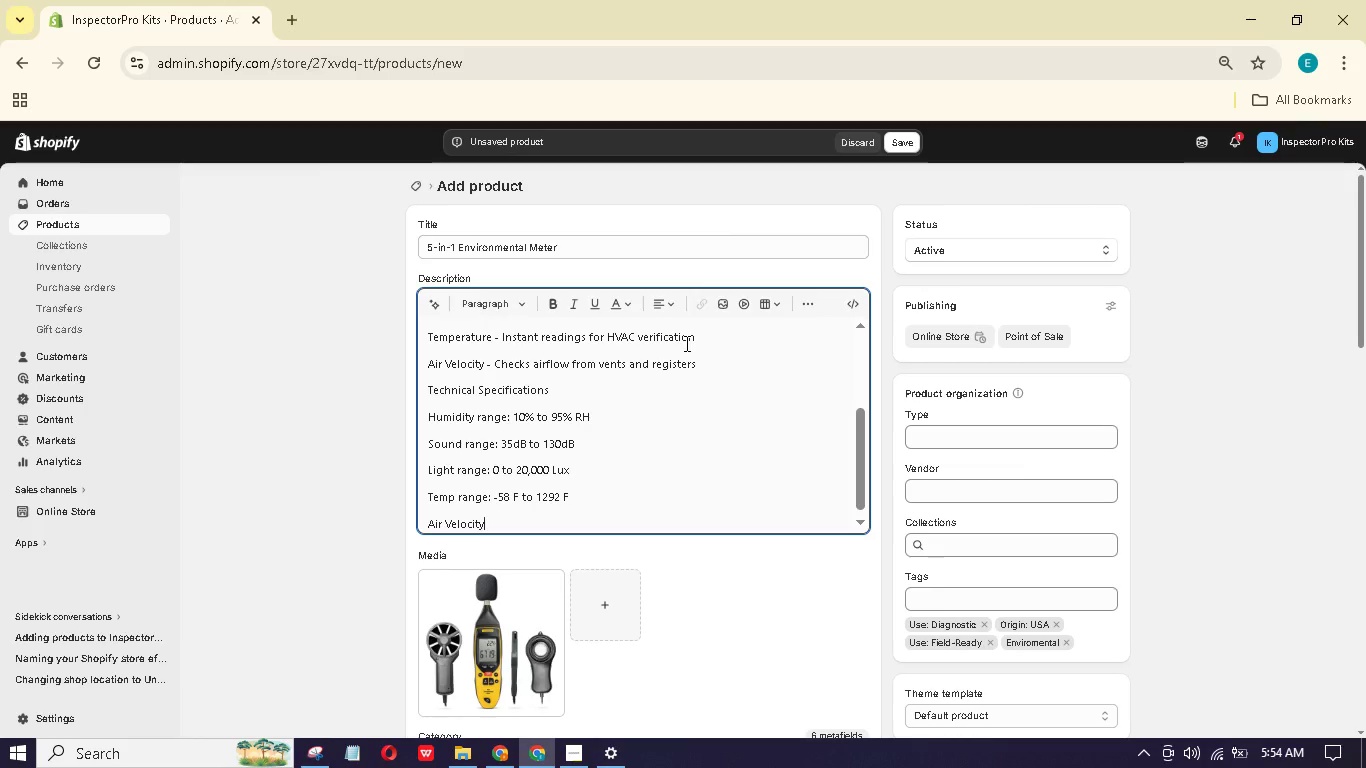 
hold_key(key=T, duration=0.36)
 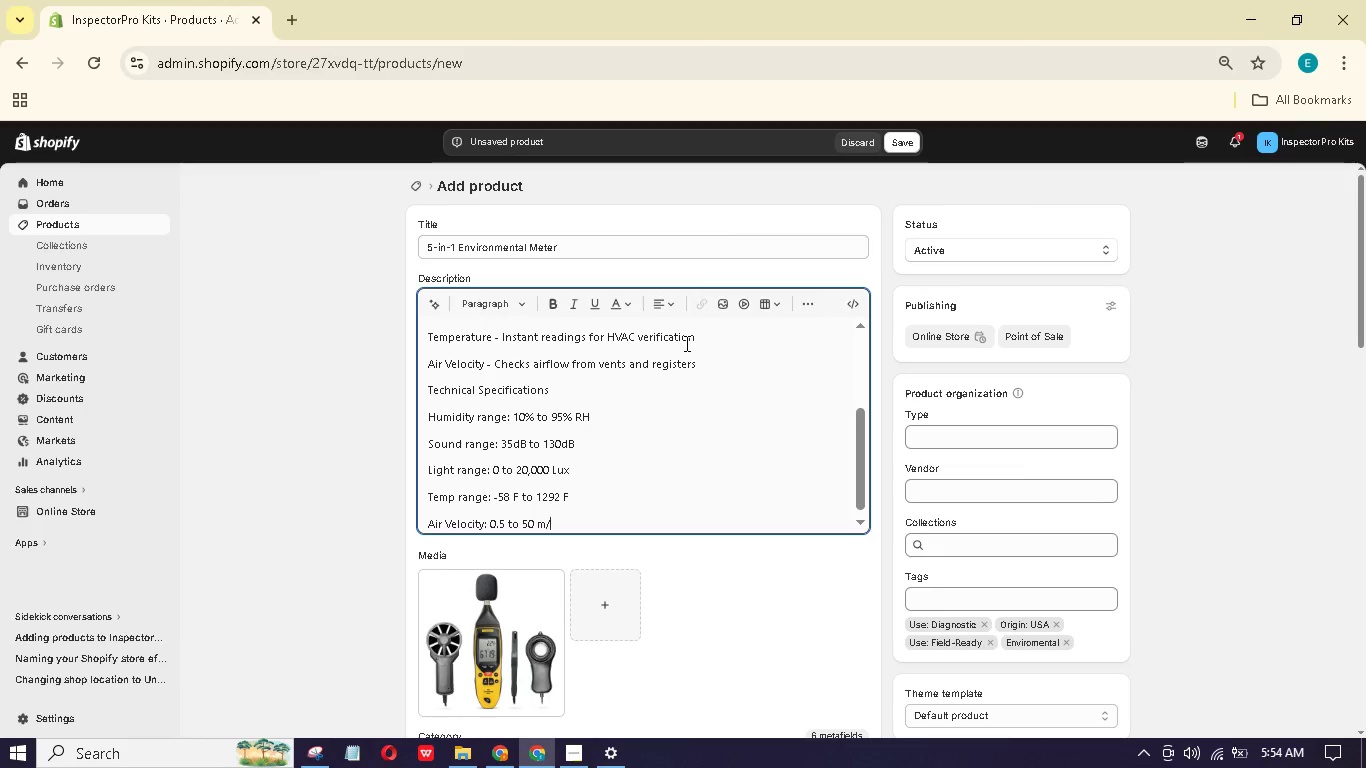 
key(Enter)
 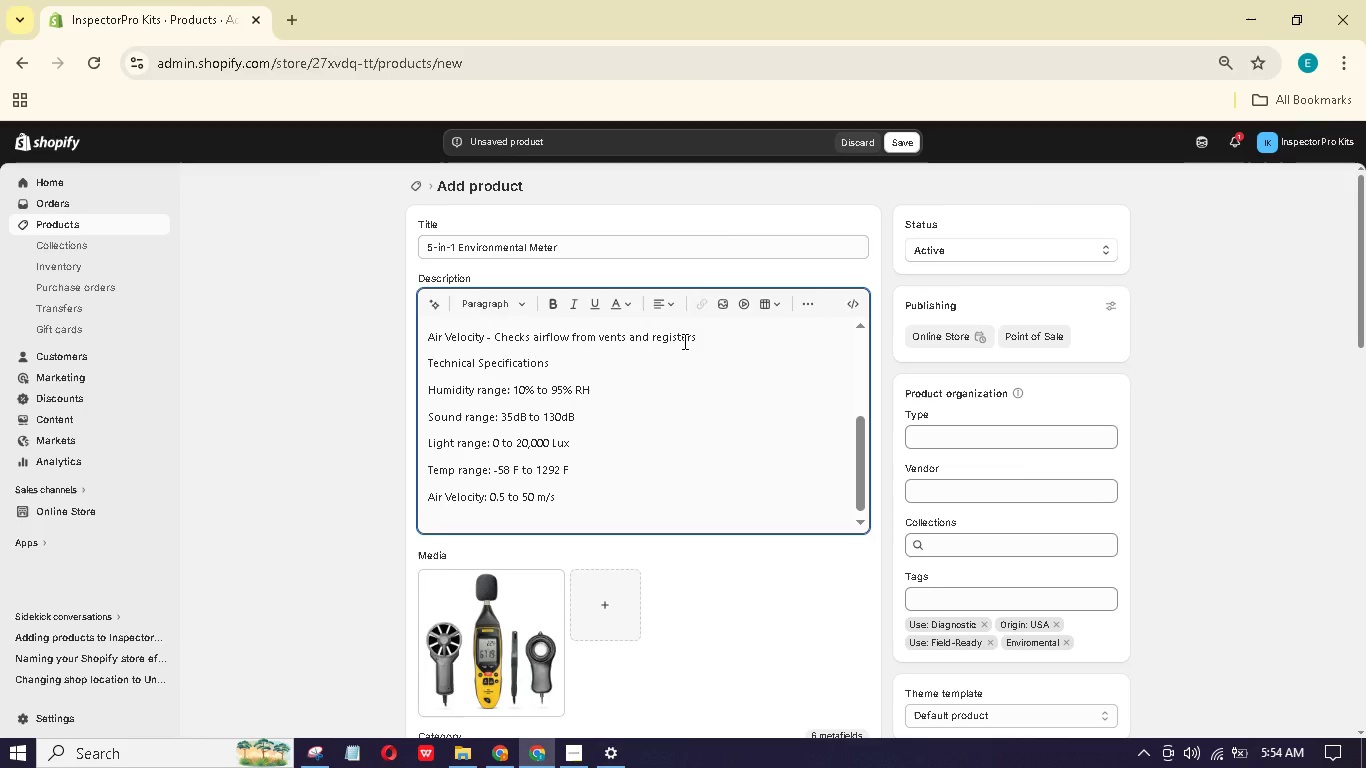 
wait(9.53)
 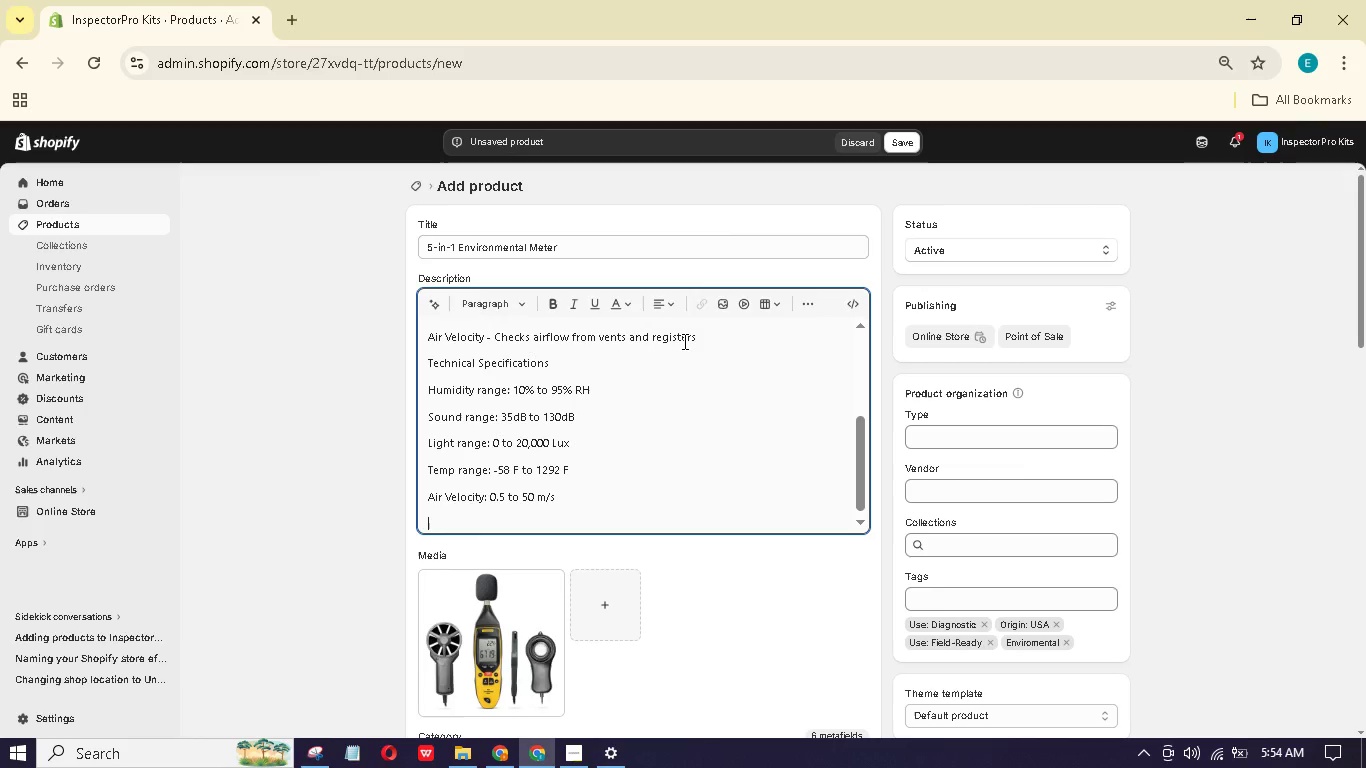 
type(What's in the bo)
key(Backspace)
key(Backspace)
type(Box)
 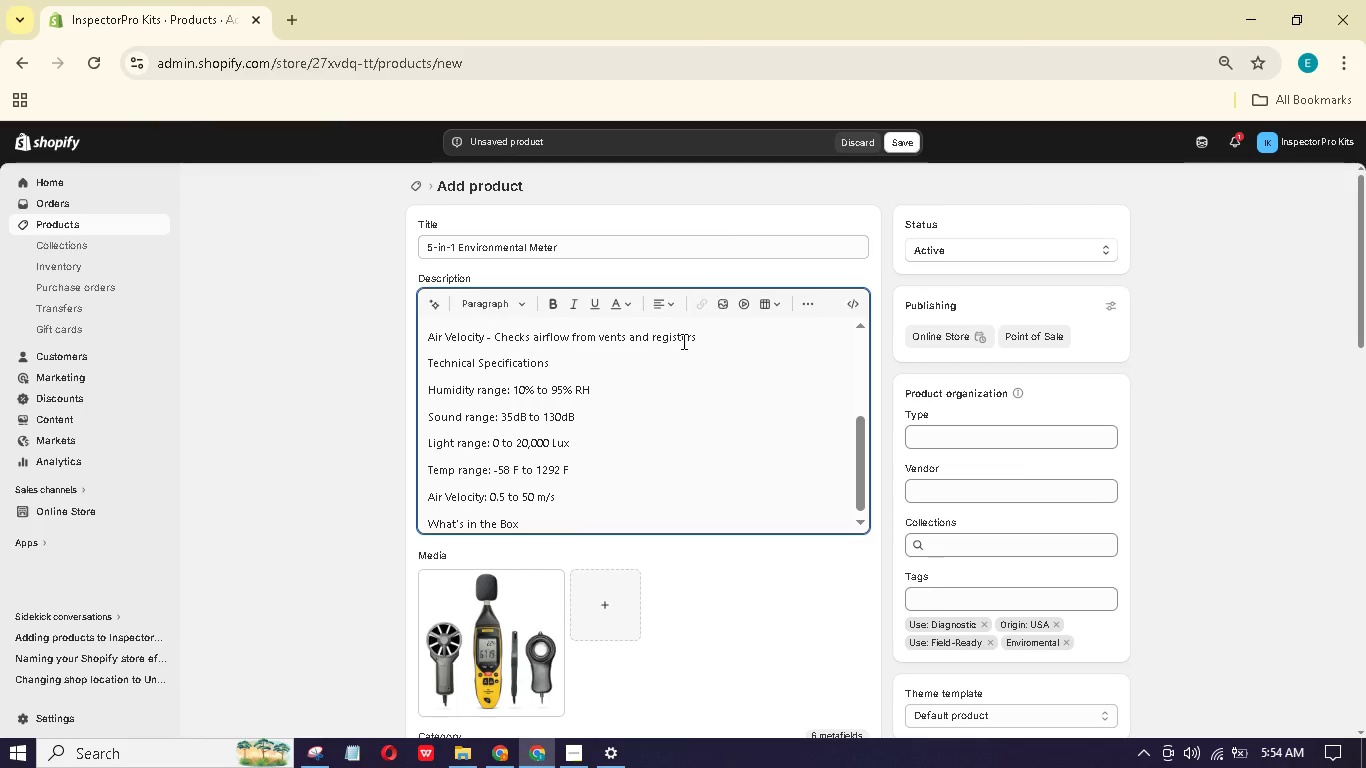 
key(Enter)
 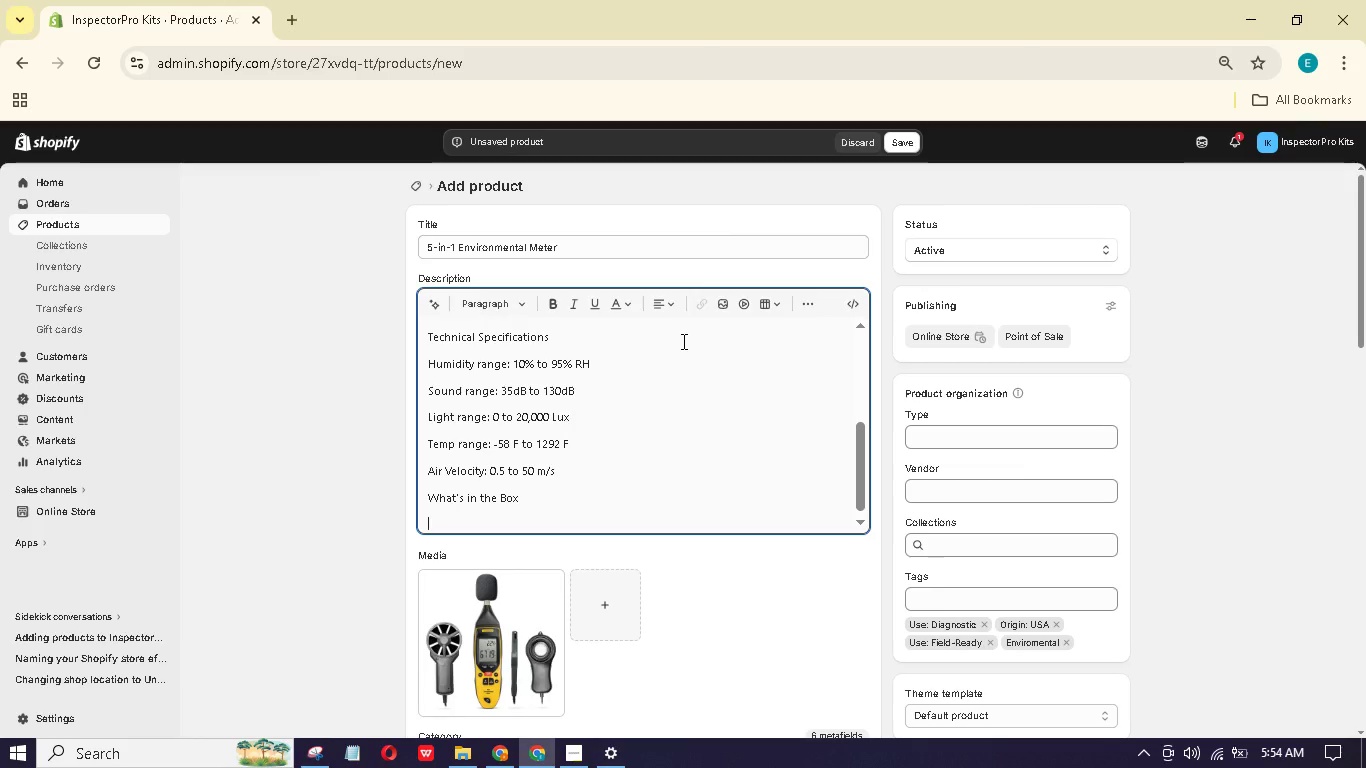 
type(5-in-1 enviromental meter)
 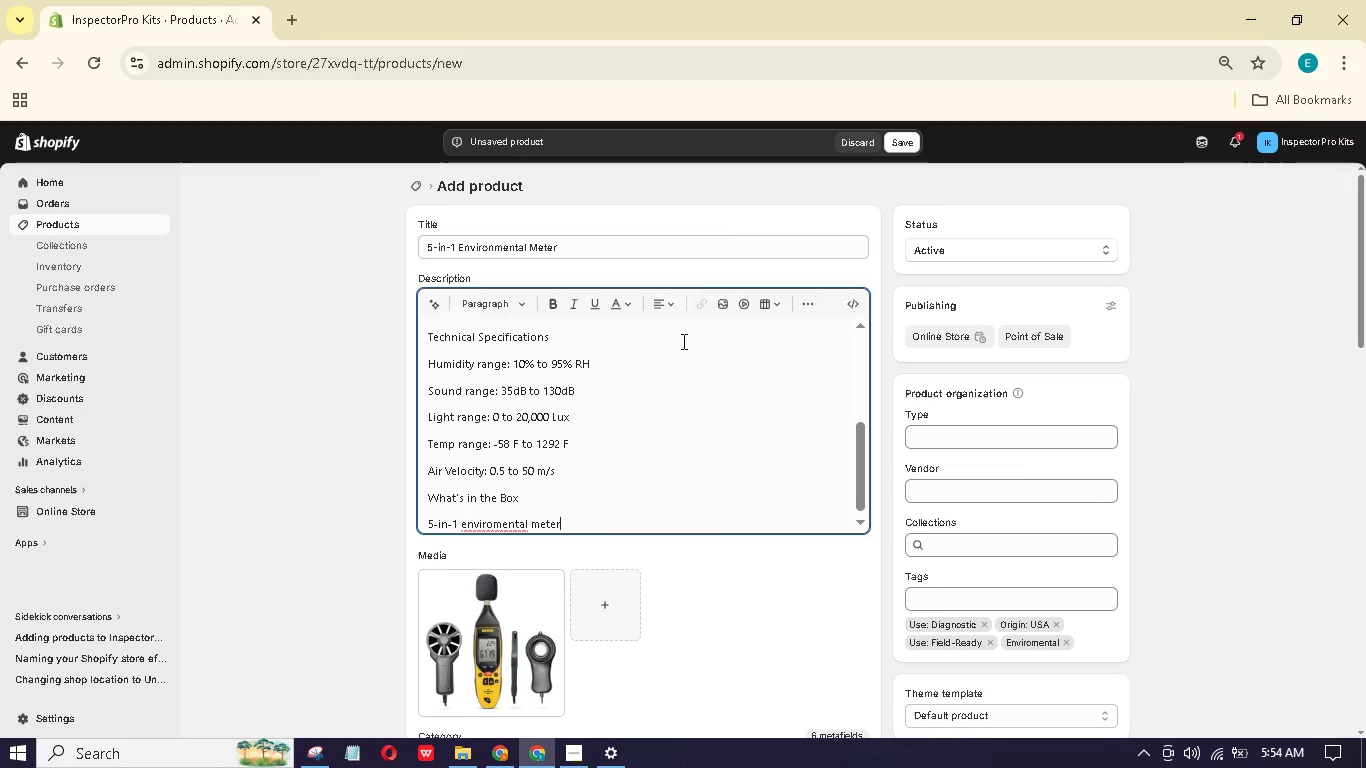 
key(Enter)
 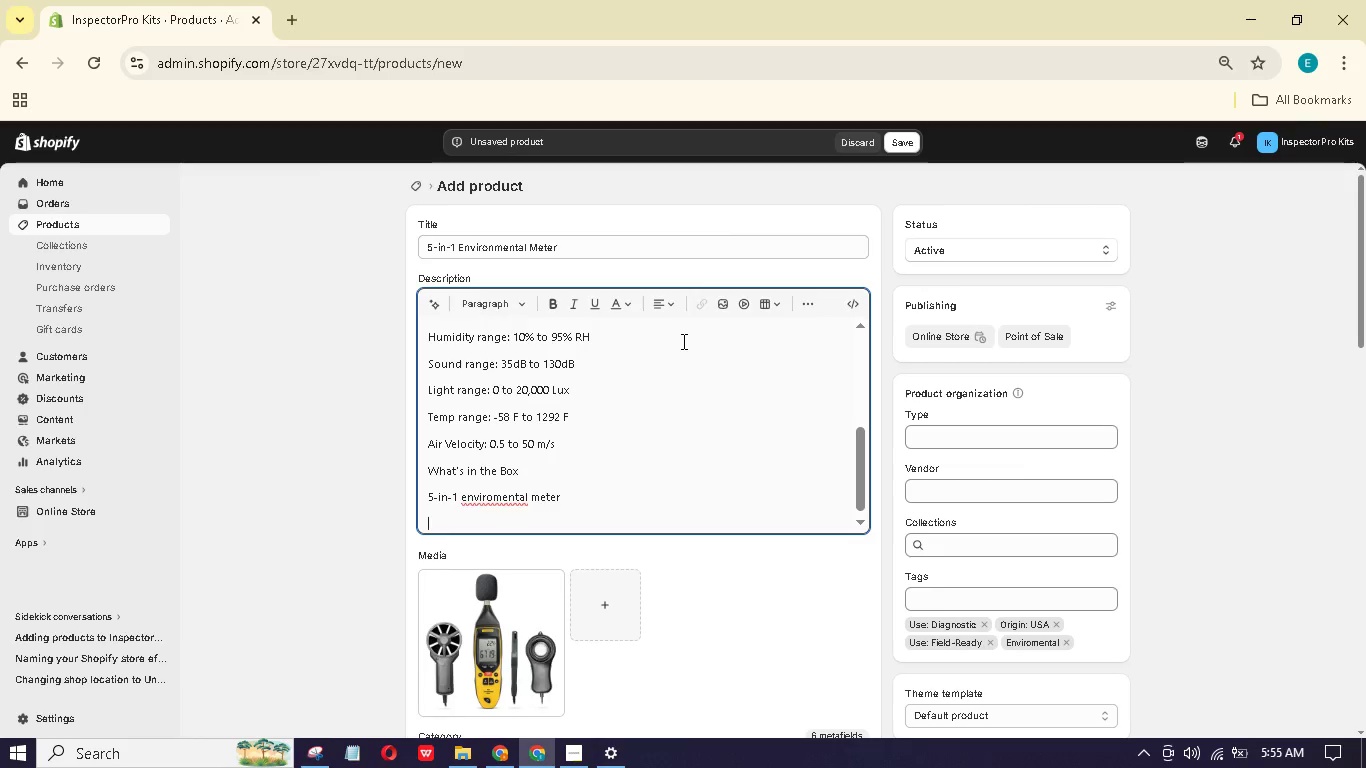 
type(Vane anemometer attachment)
 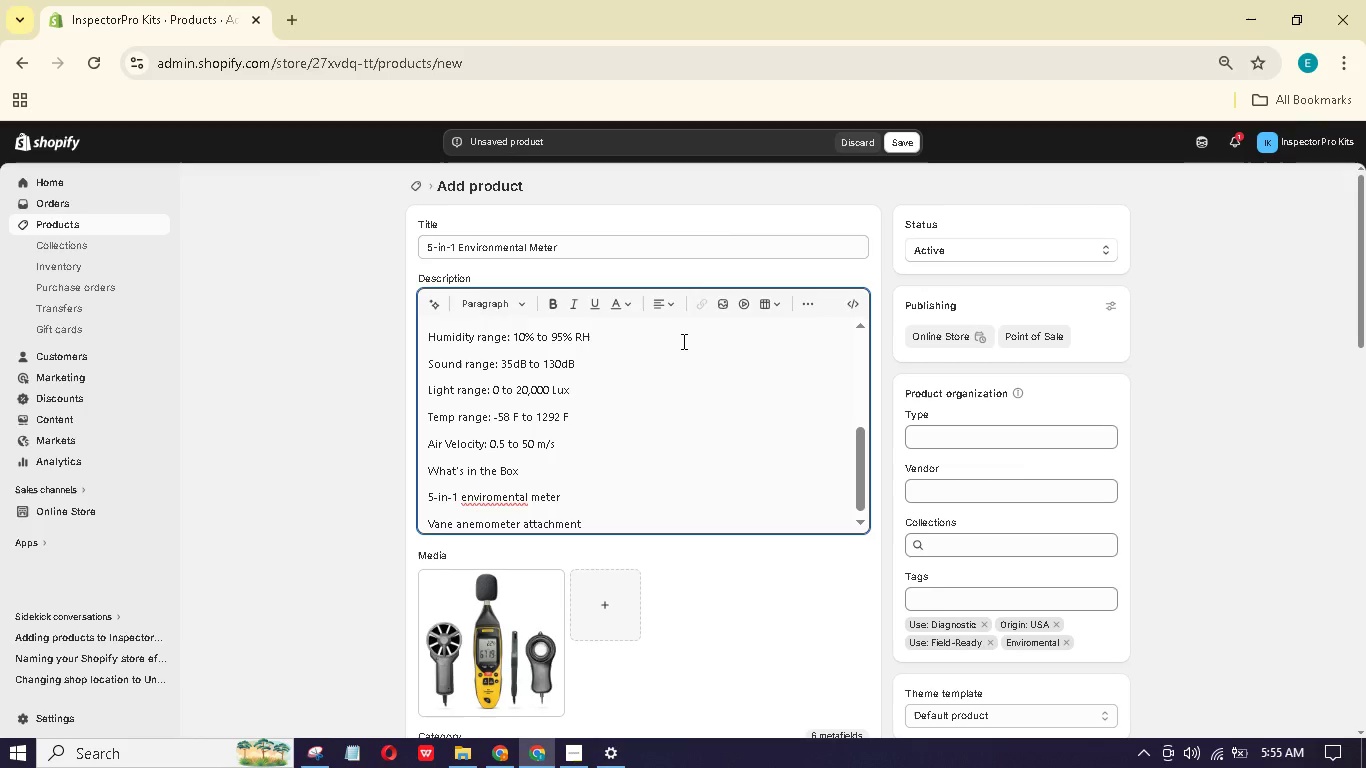 
key(Enter)
 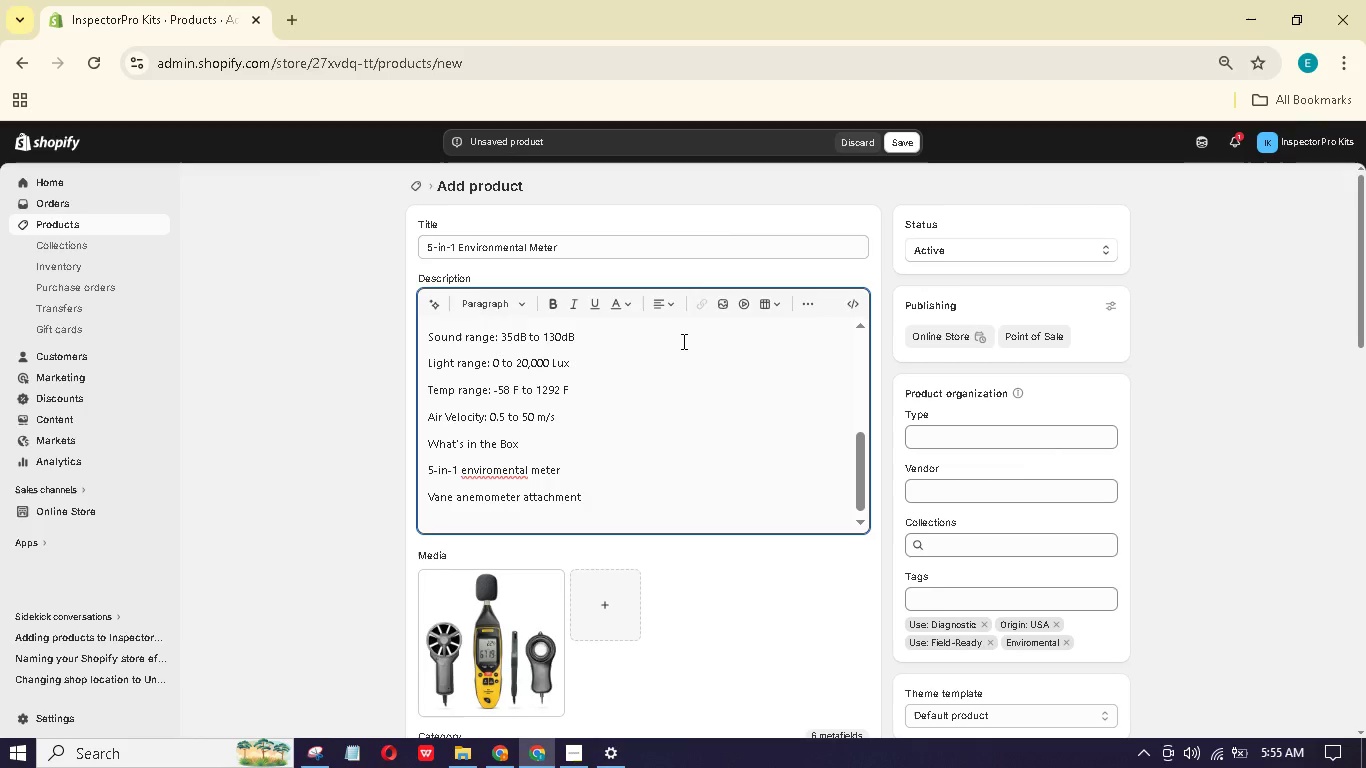 
type(9V battry)
 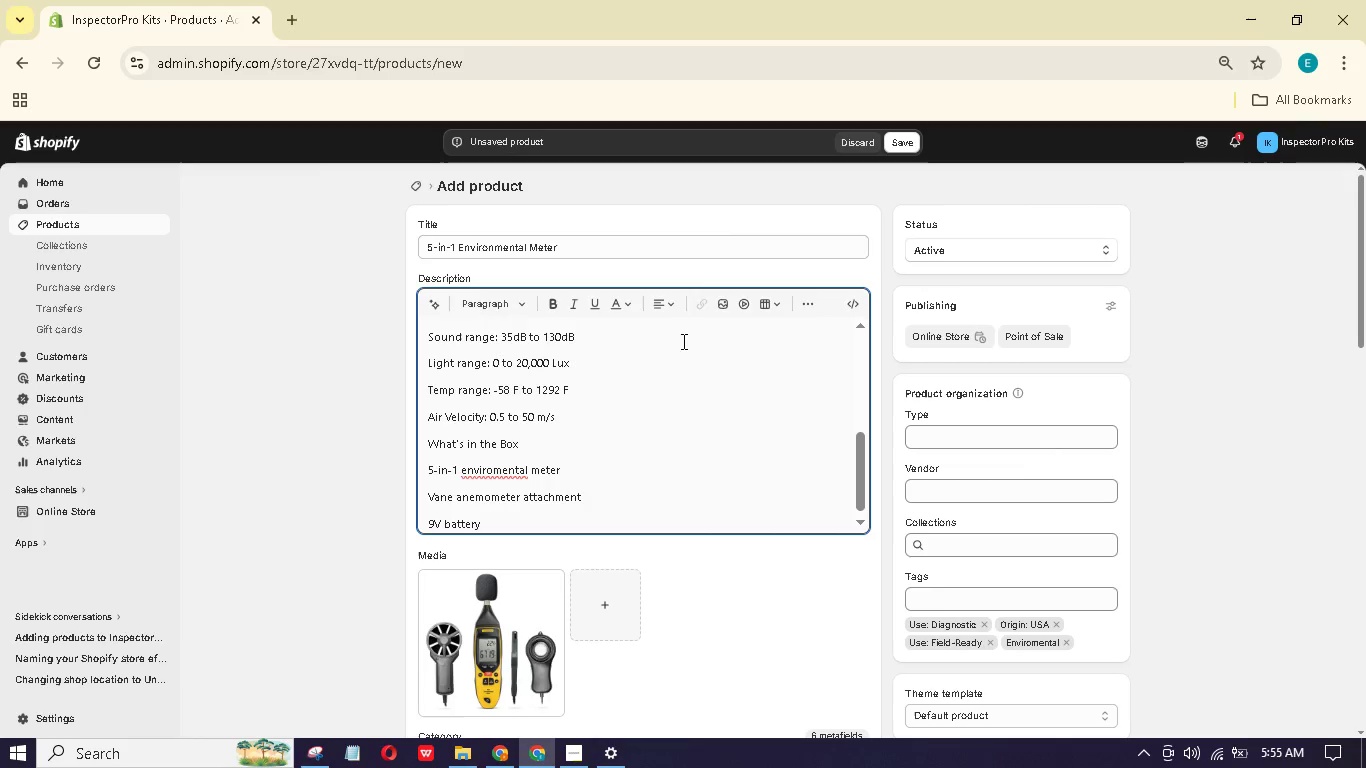 
 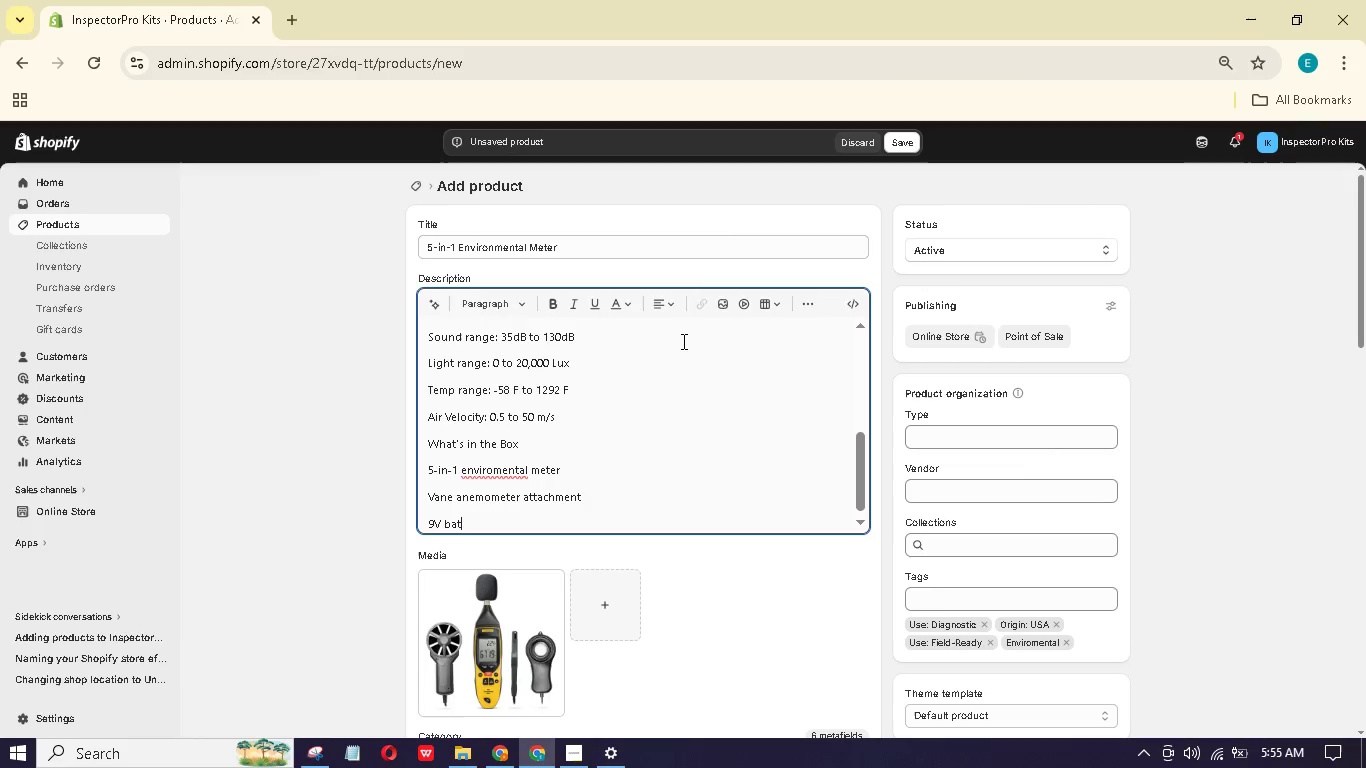 
hold_key(key=E, duration=0.31)
 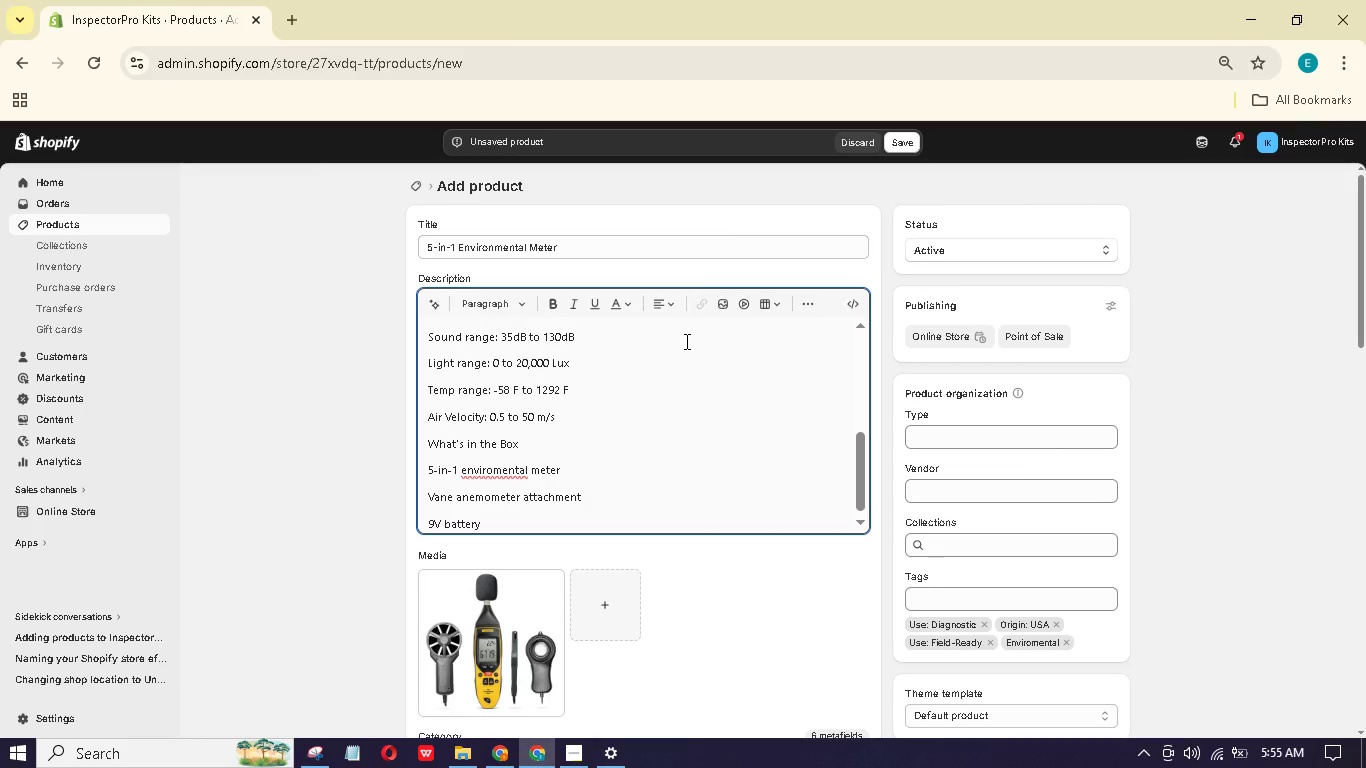 
key(Enter)
 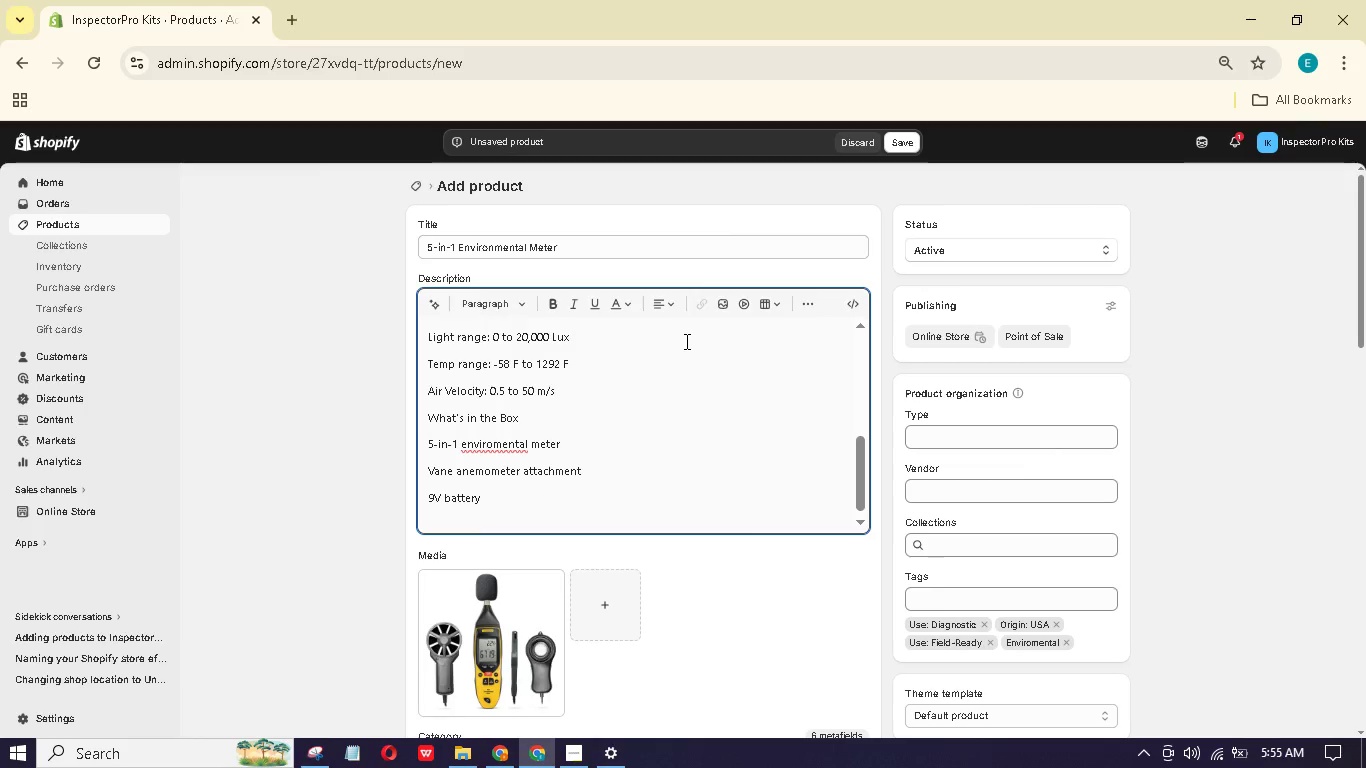 
type(Protective pouch)
 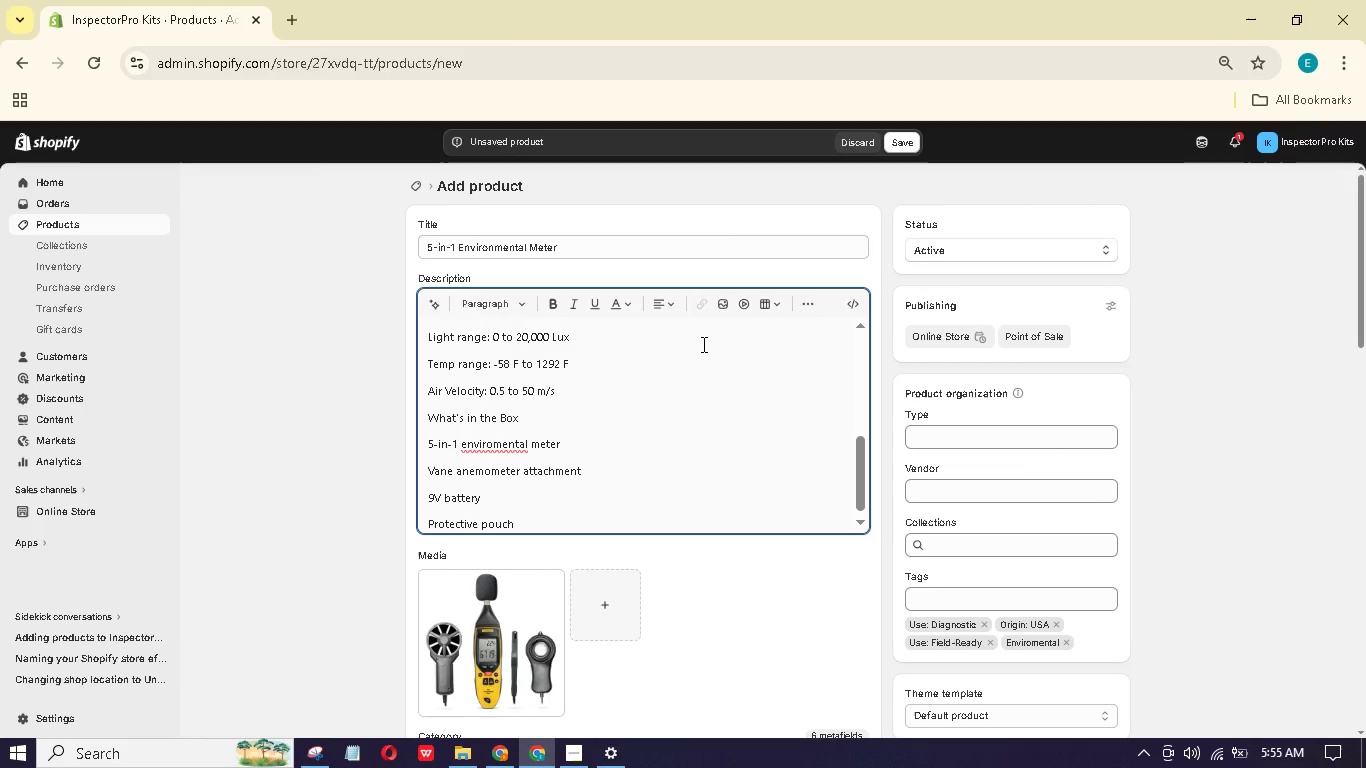 
wait(7.95)
 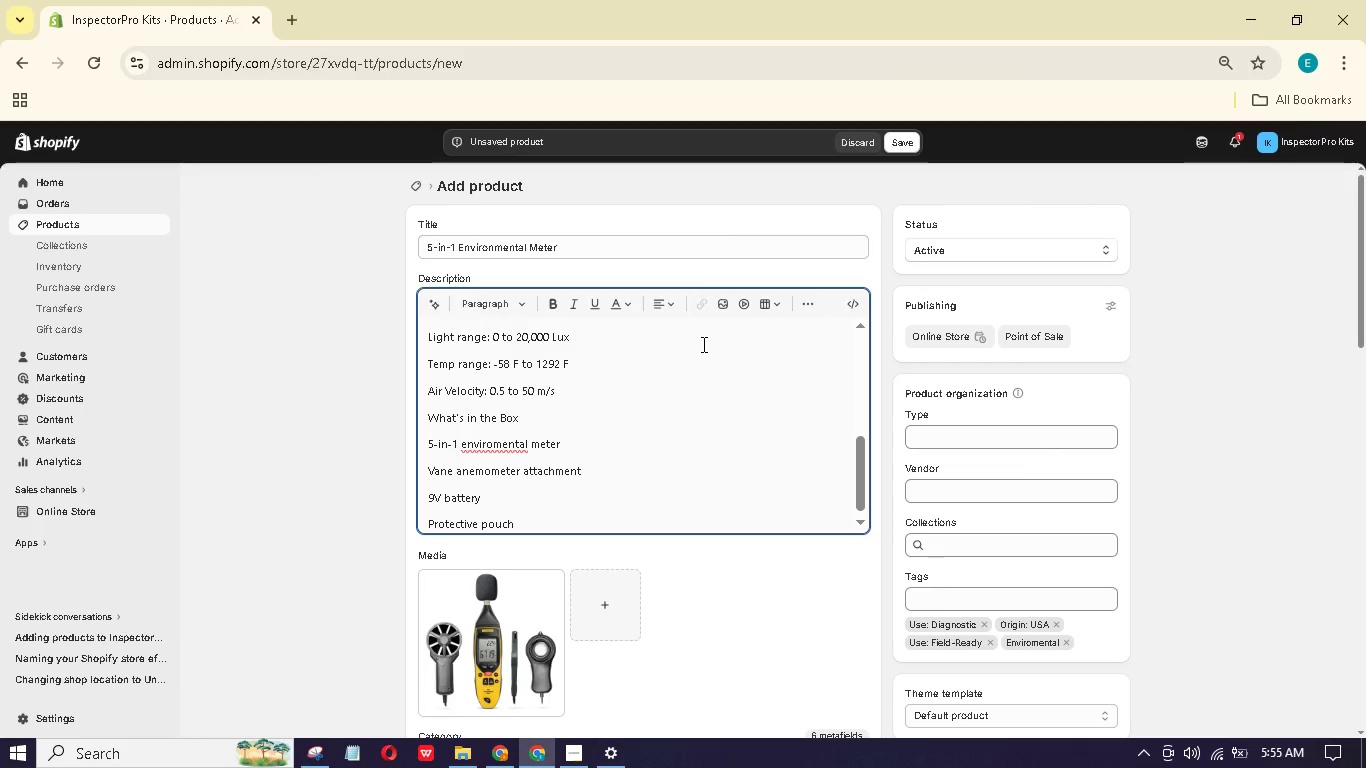 
key(Enter)
 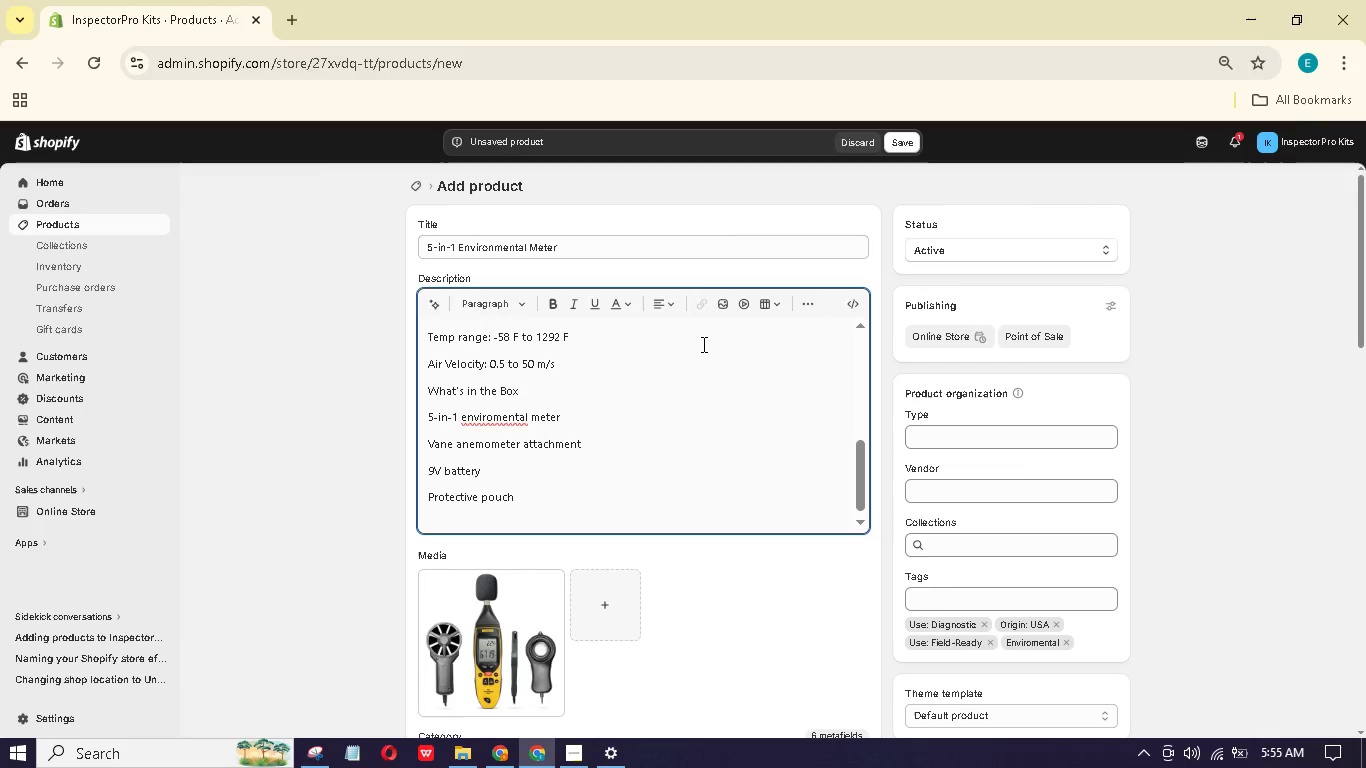 
type(Uer manual)
 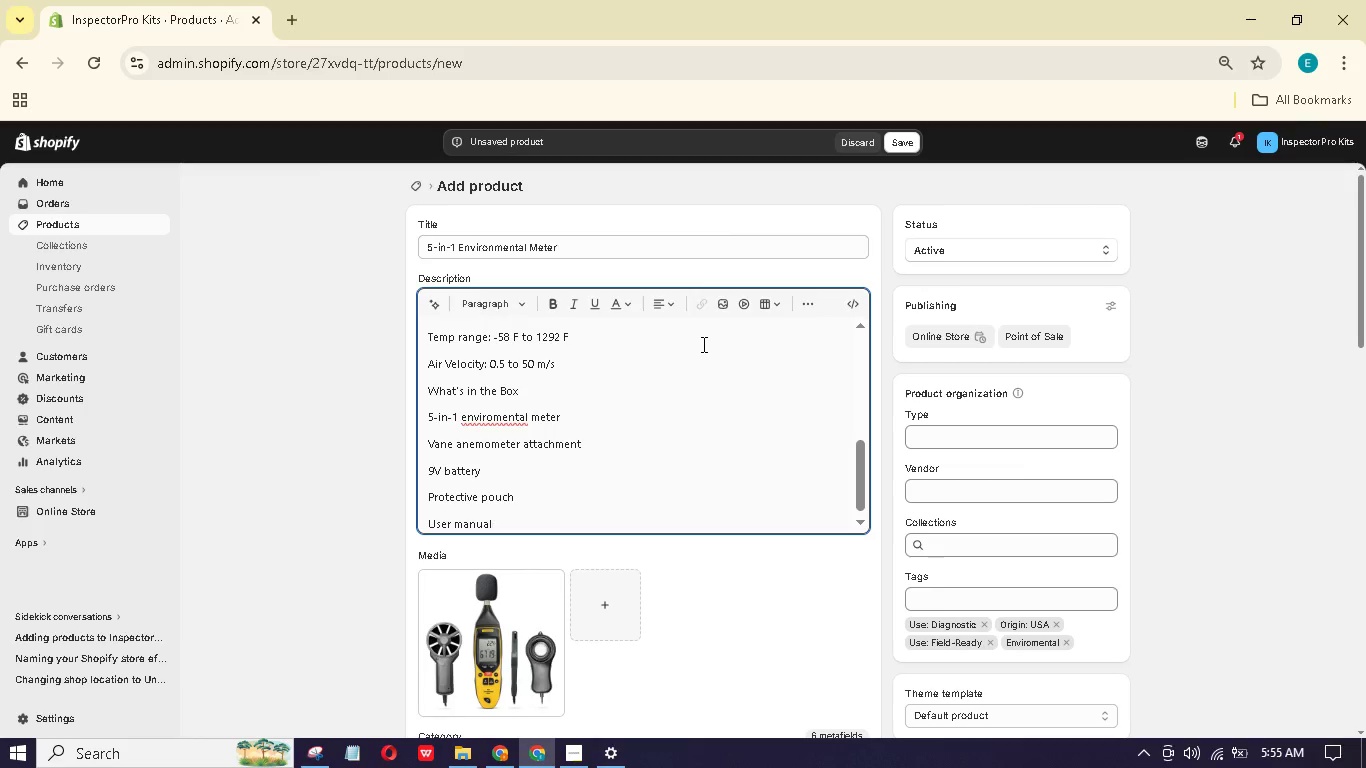 
hold_key(key=S, duration=0.33)
 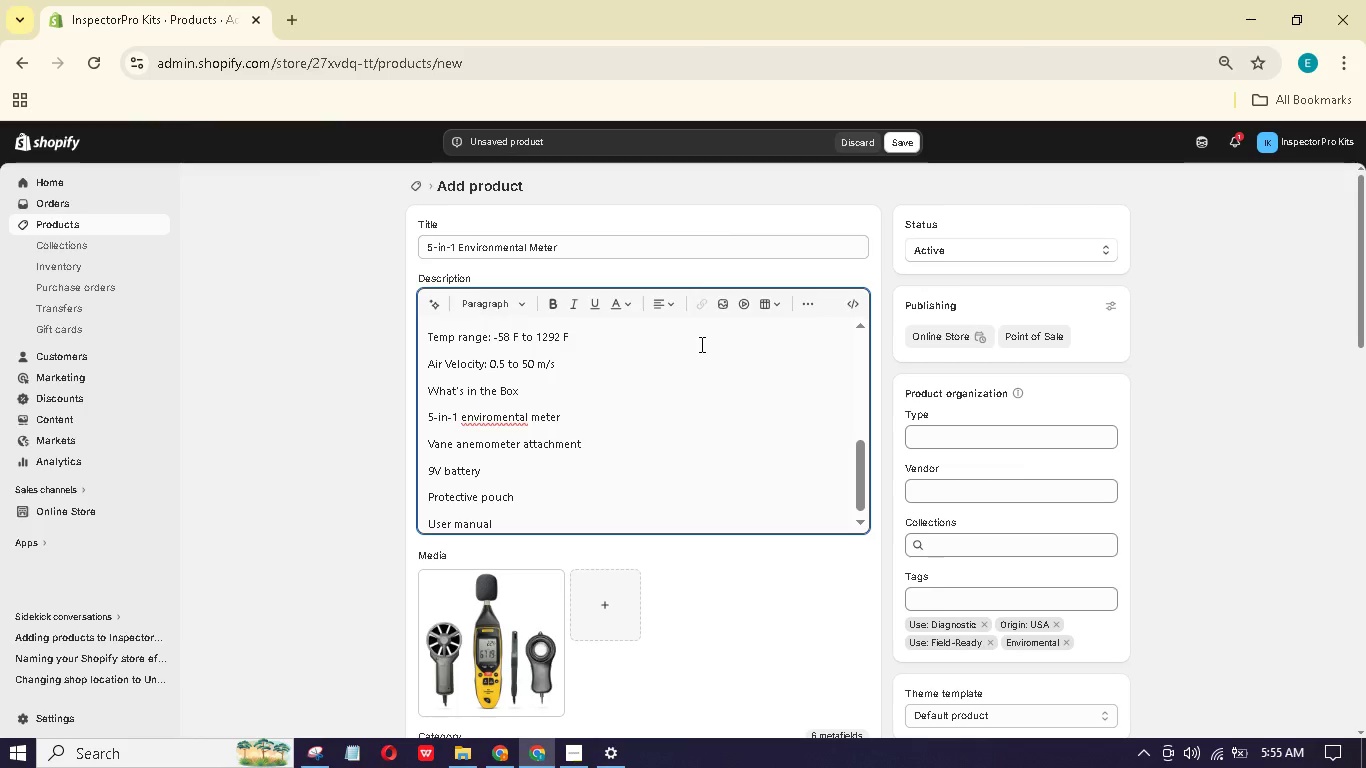 
key(Enter)
 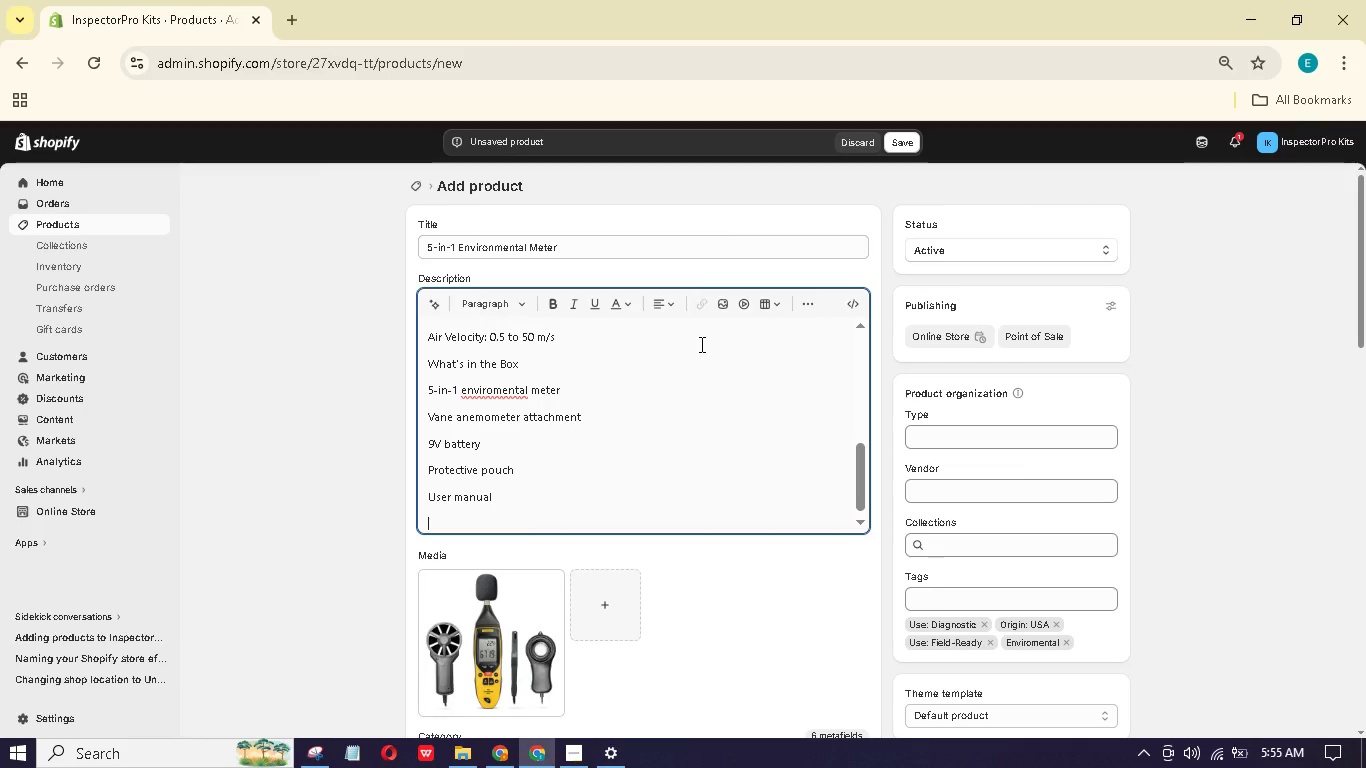 
type(Who This Is For)
 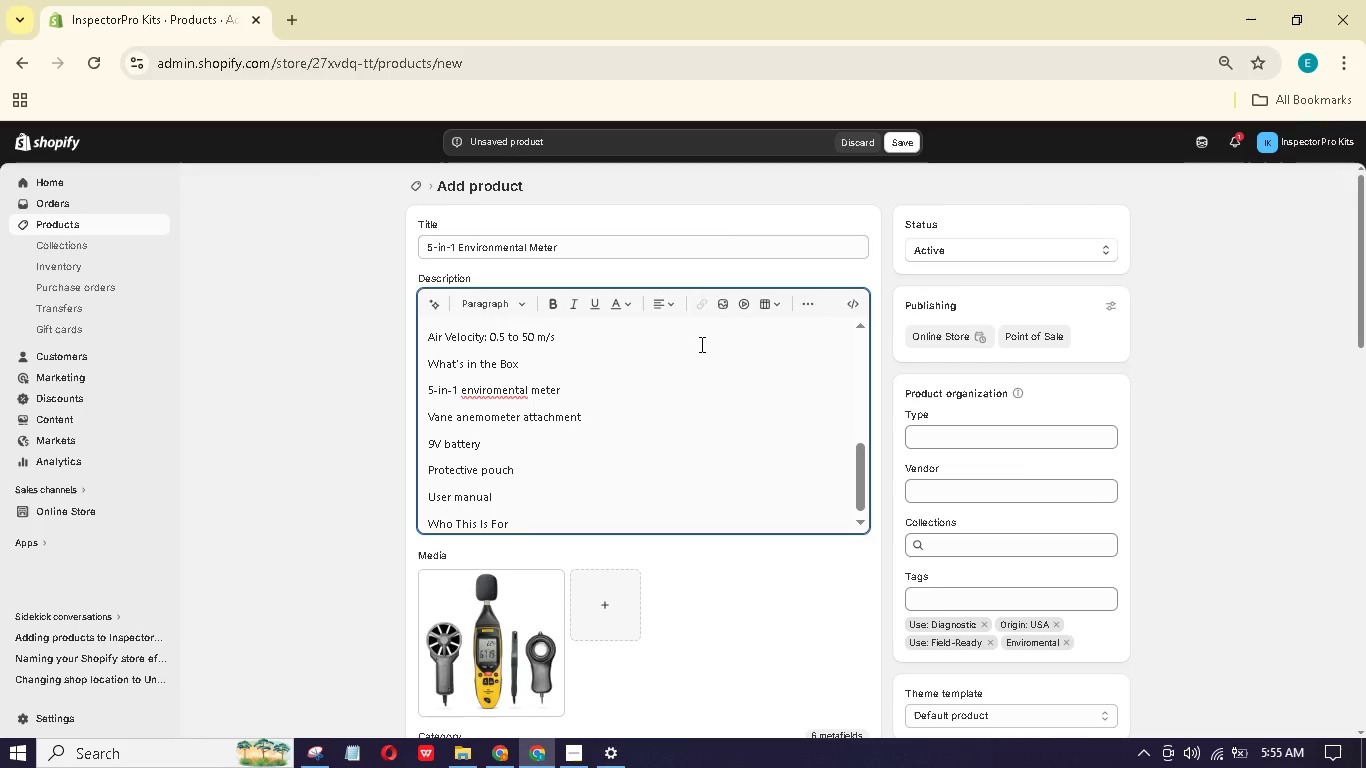 
key(Enter)
 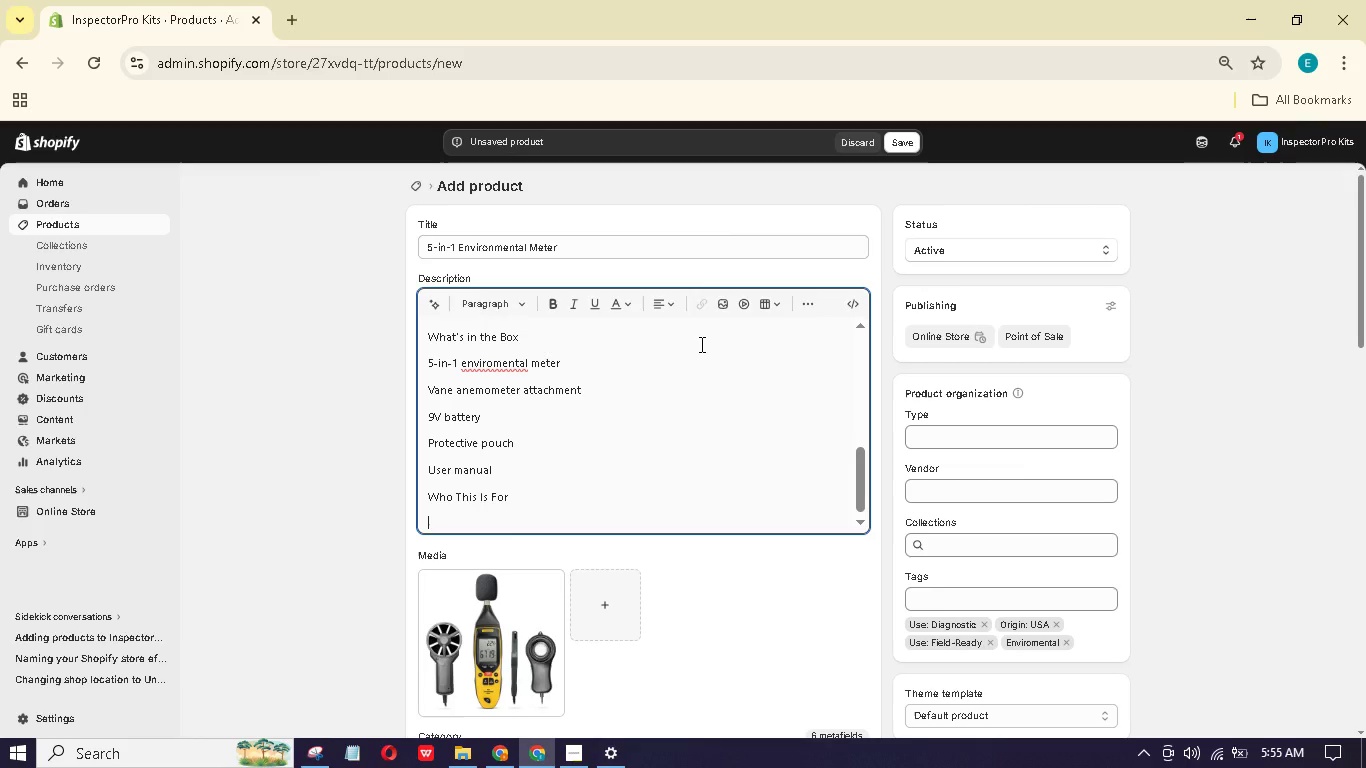 
type(Home inspectors documenting indoor air qualiy)
 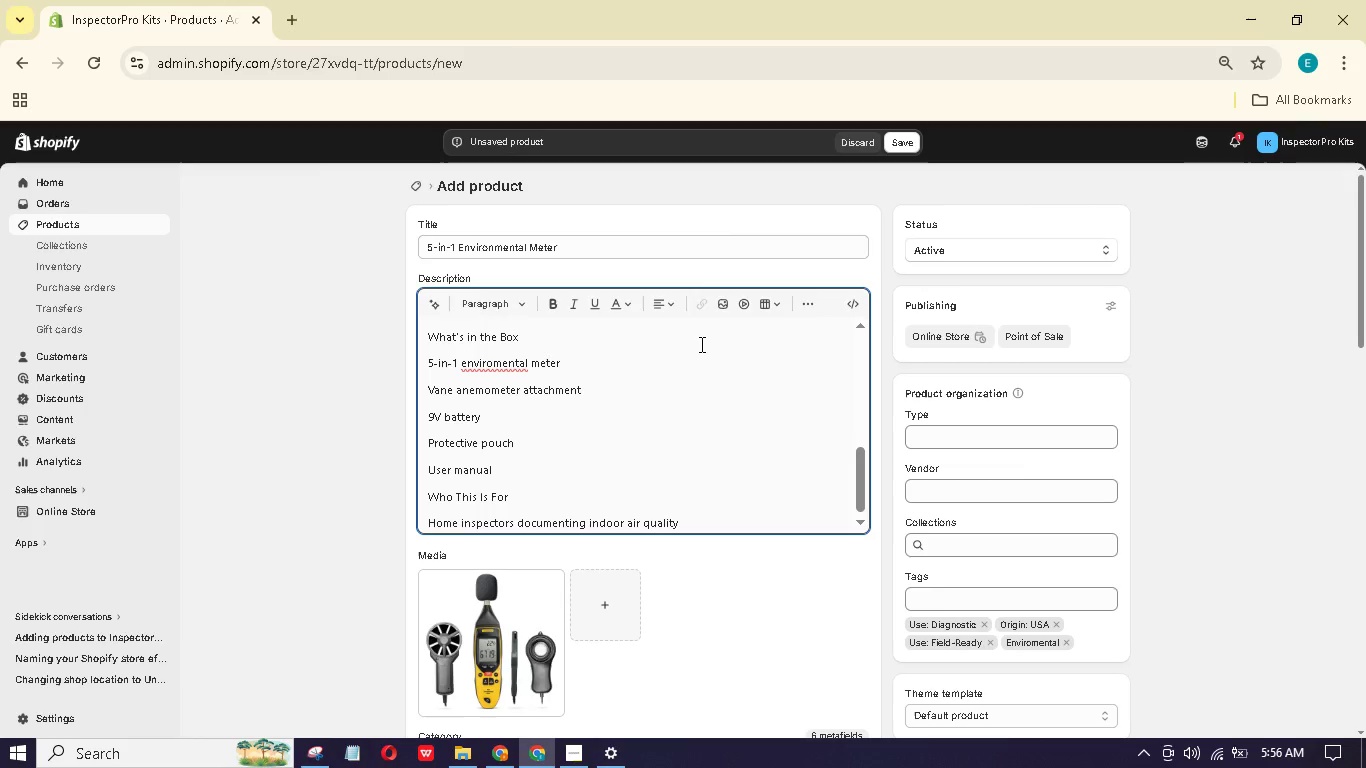 
hold_key(key=T, duration=0.34)
 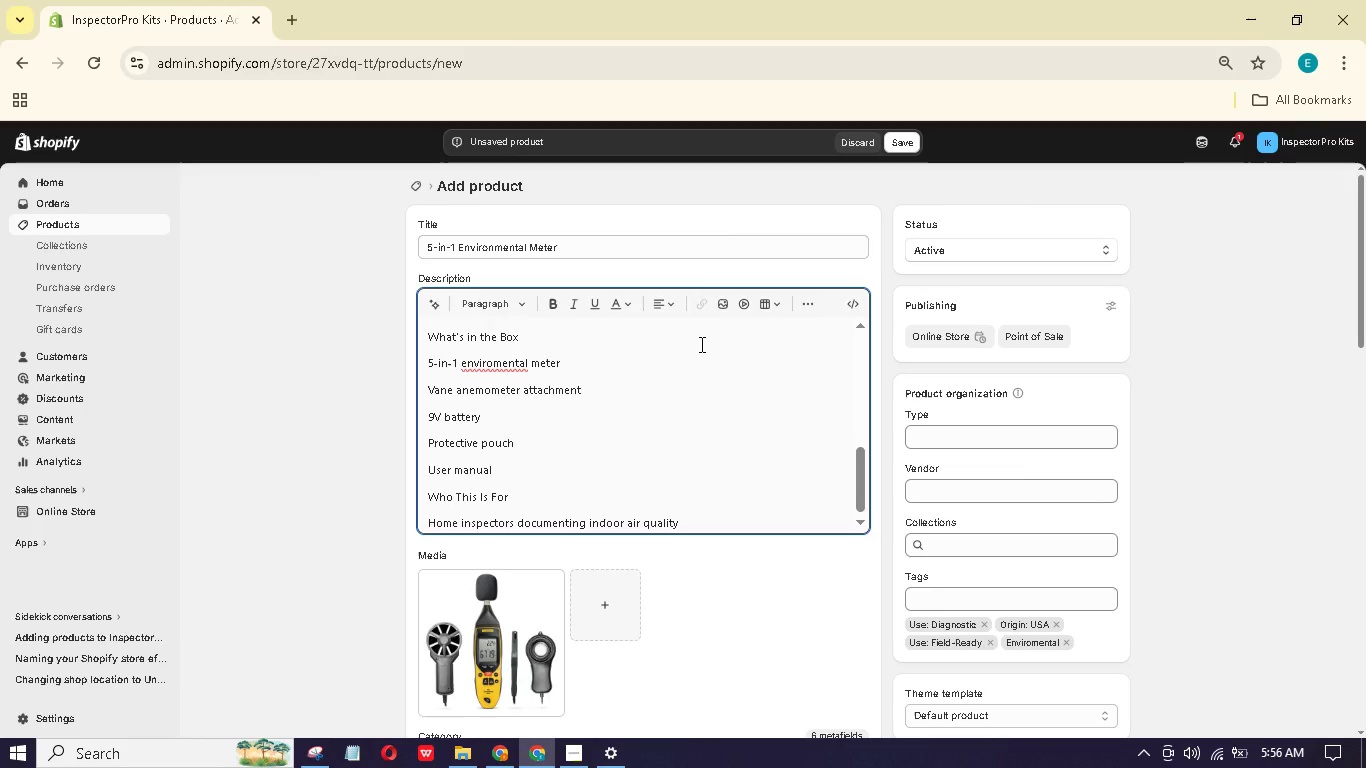 
key(Enter)
 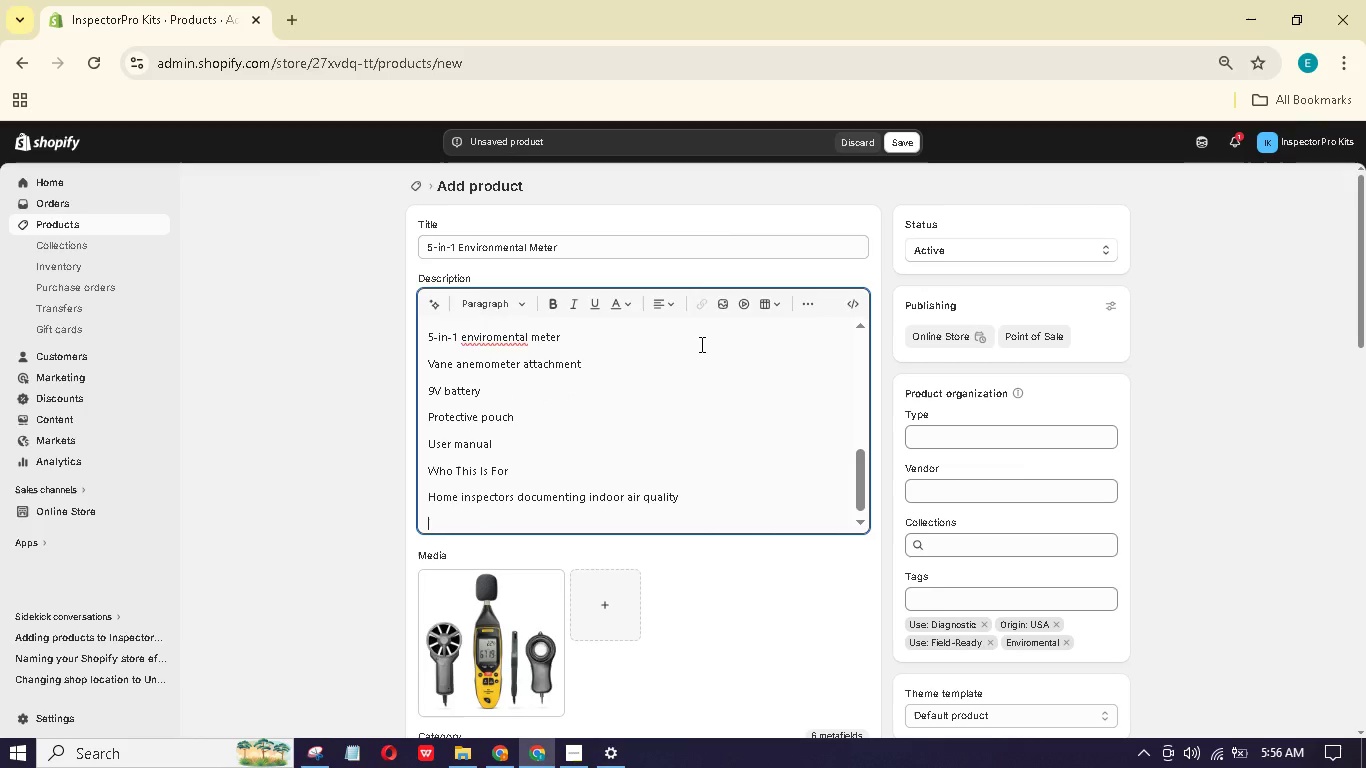 
type(Enrgy aud)
 